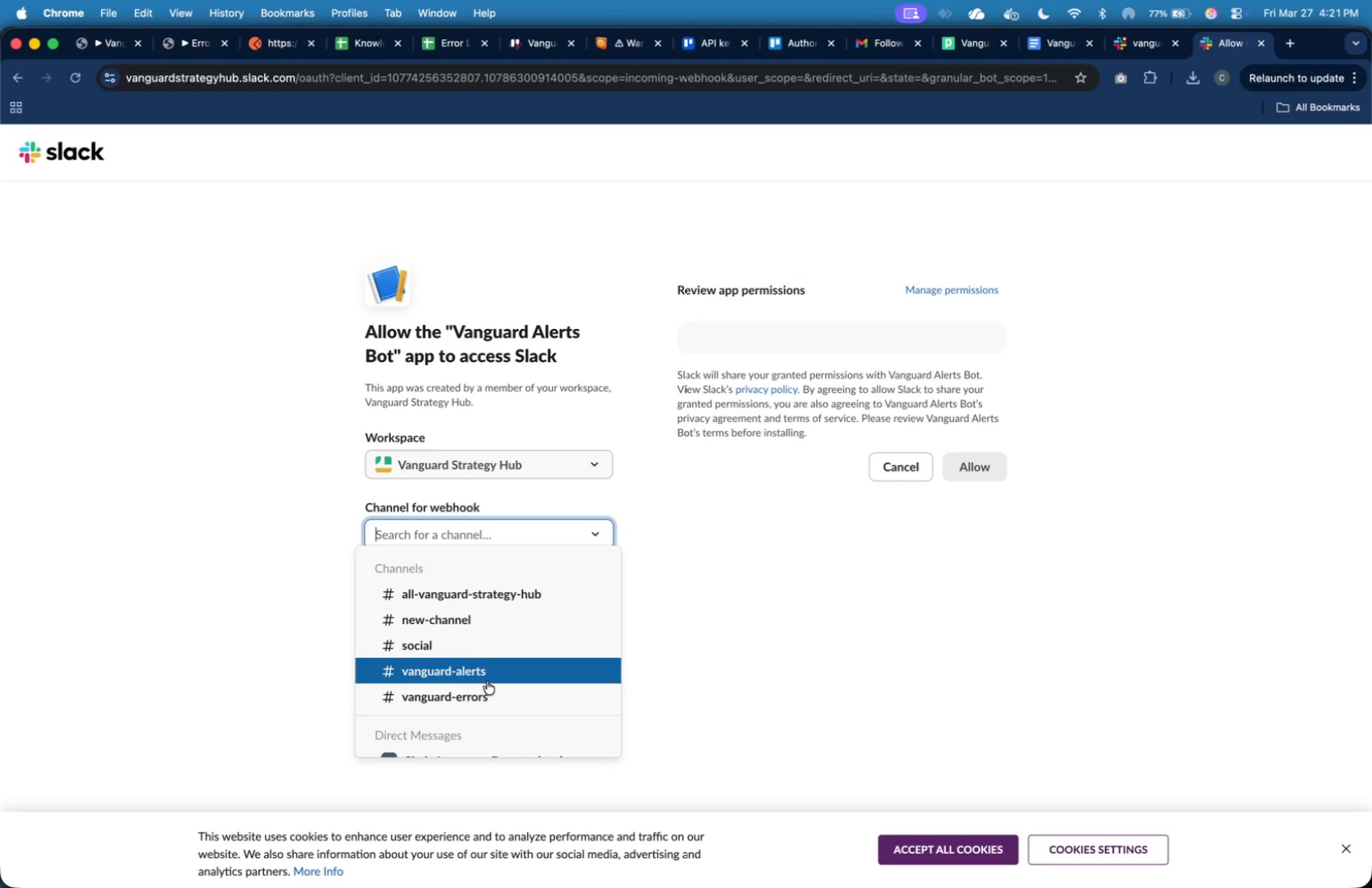 
left_click([489, 691])
 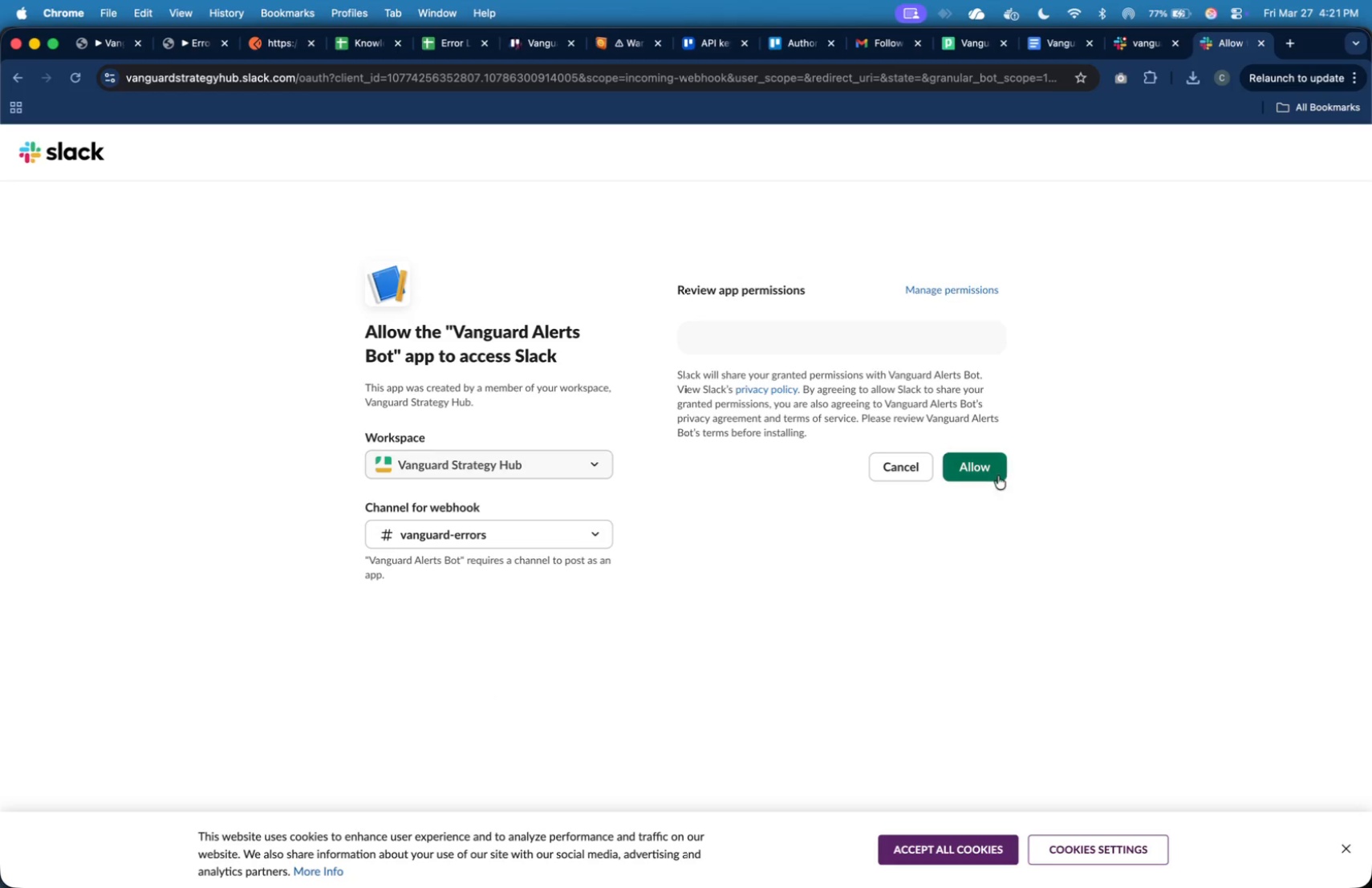 
left_click([996, 469])
 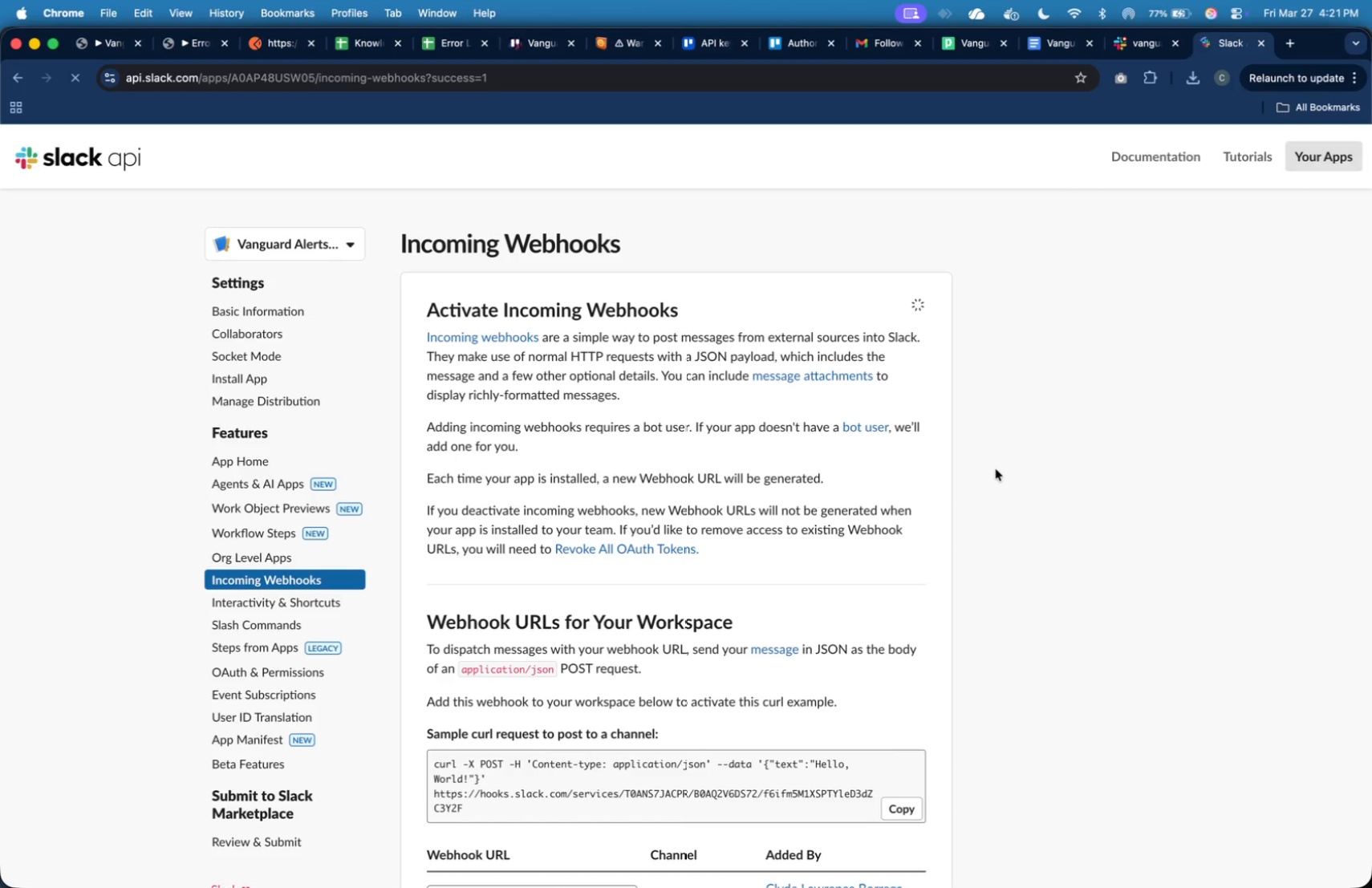 
scroll: coordinate [808, 522], scroll_direction: down, amount: 21.0
 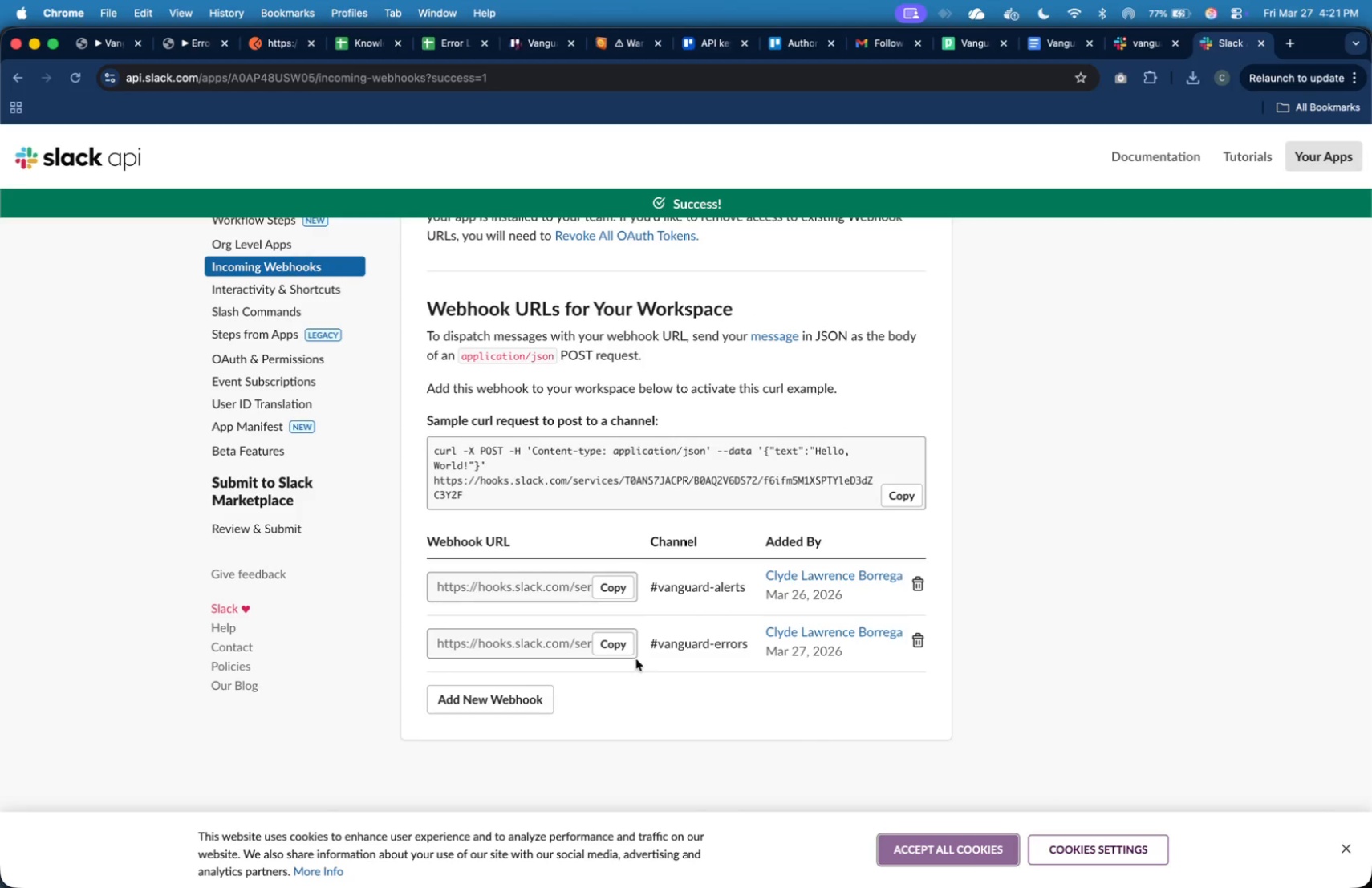 
left_click([626, 646])
 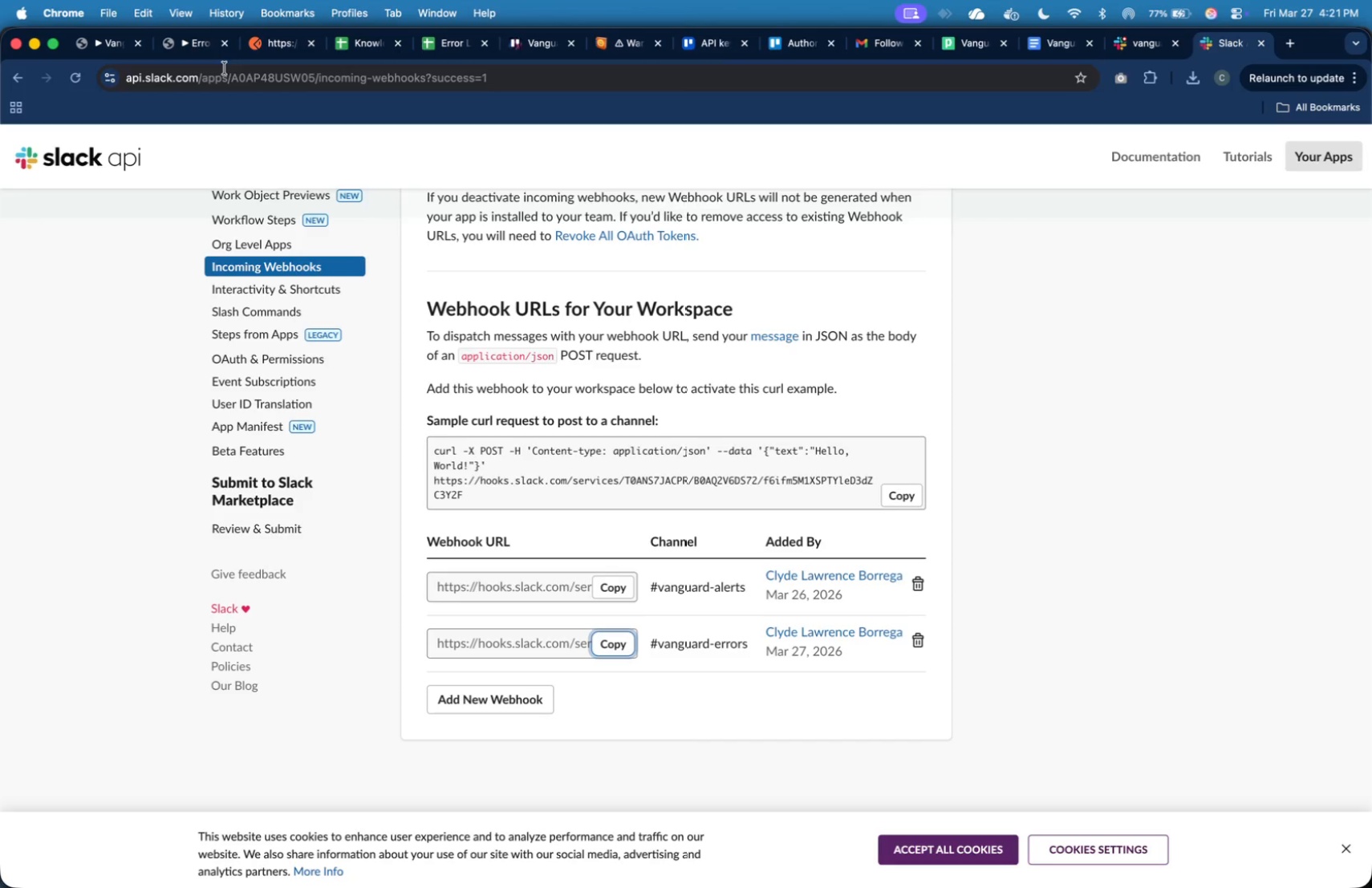 
left_click([193, 47])
 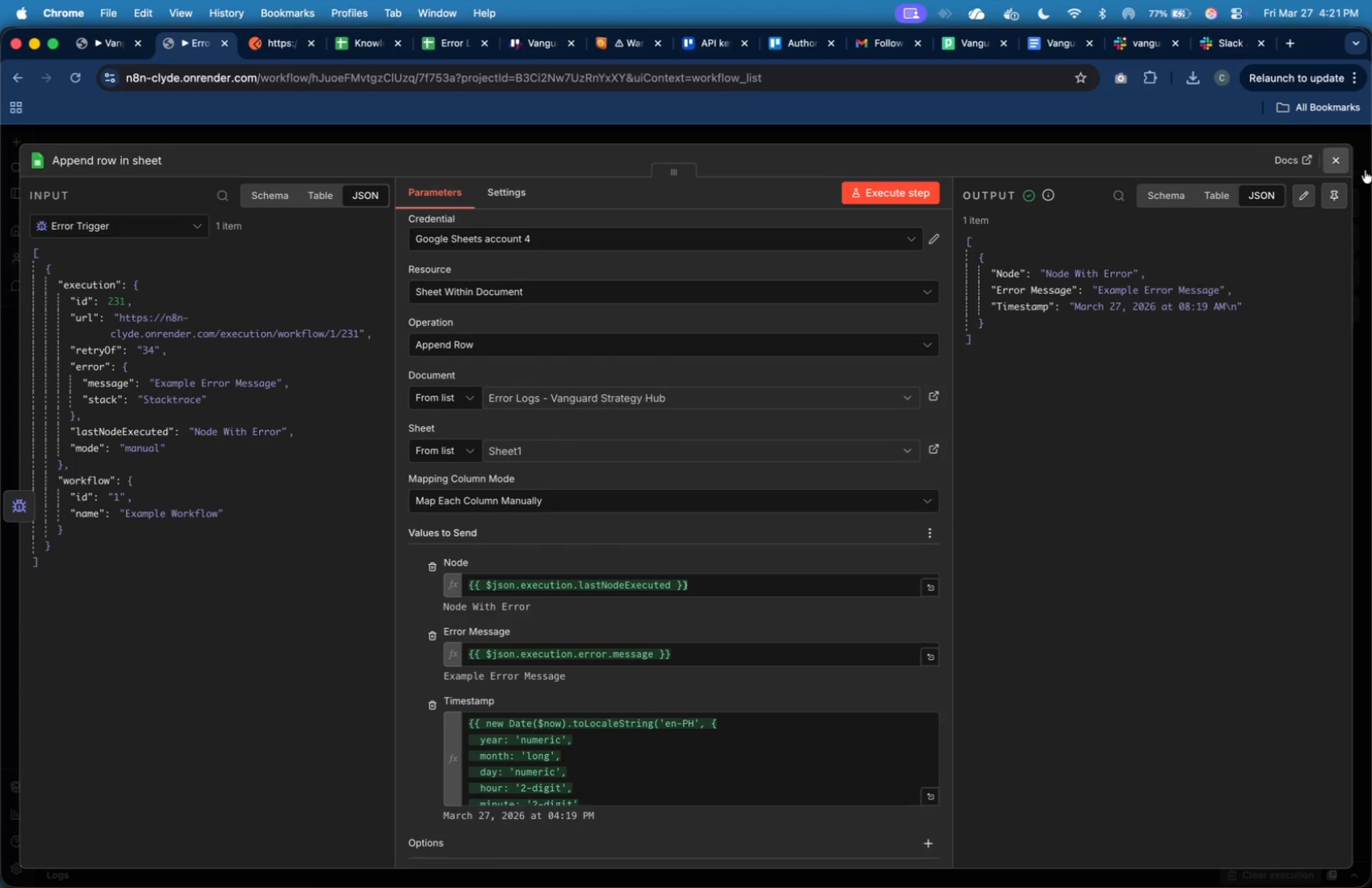 
left_click([1342, 162])
 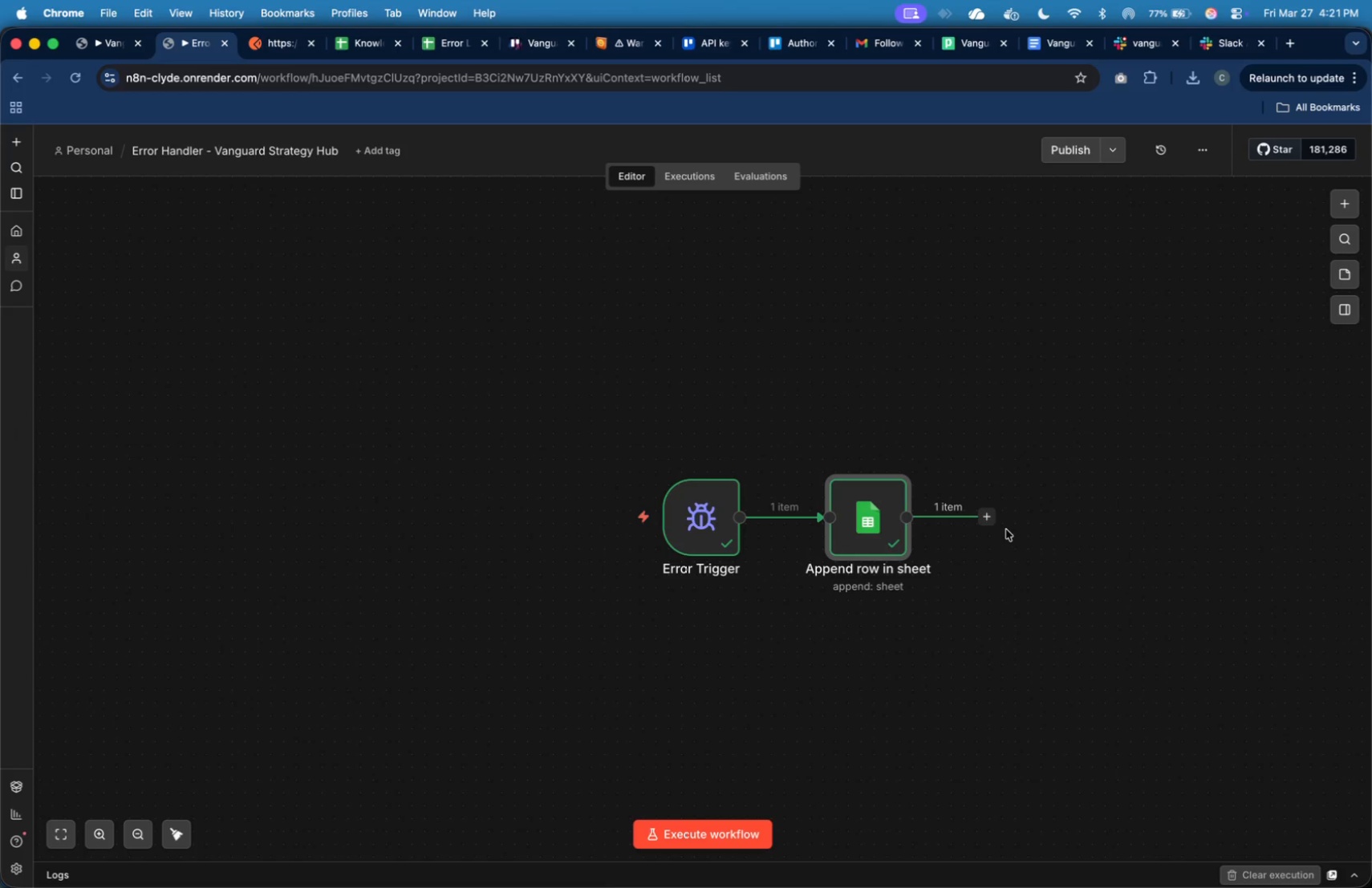 
left_click([993, 521])
 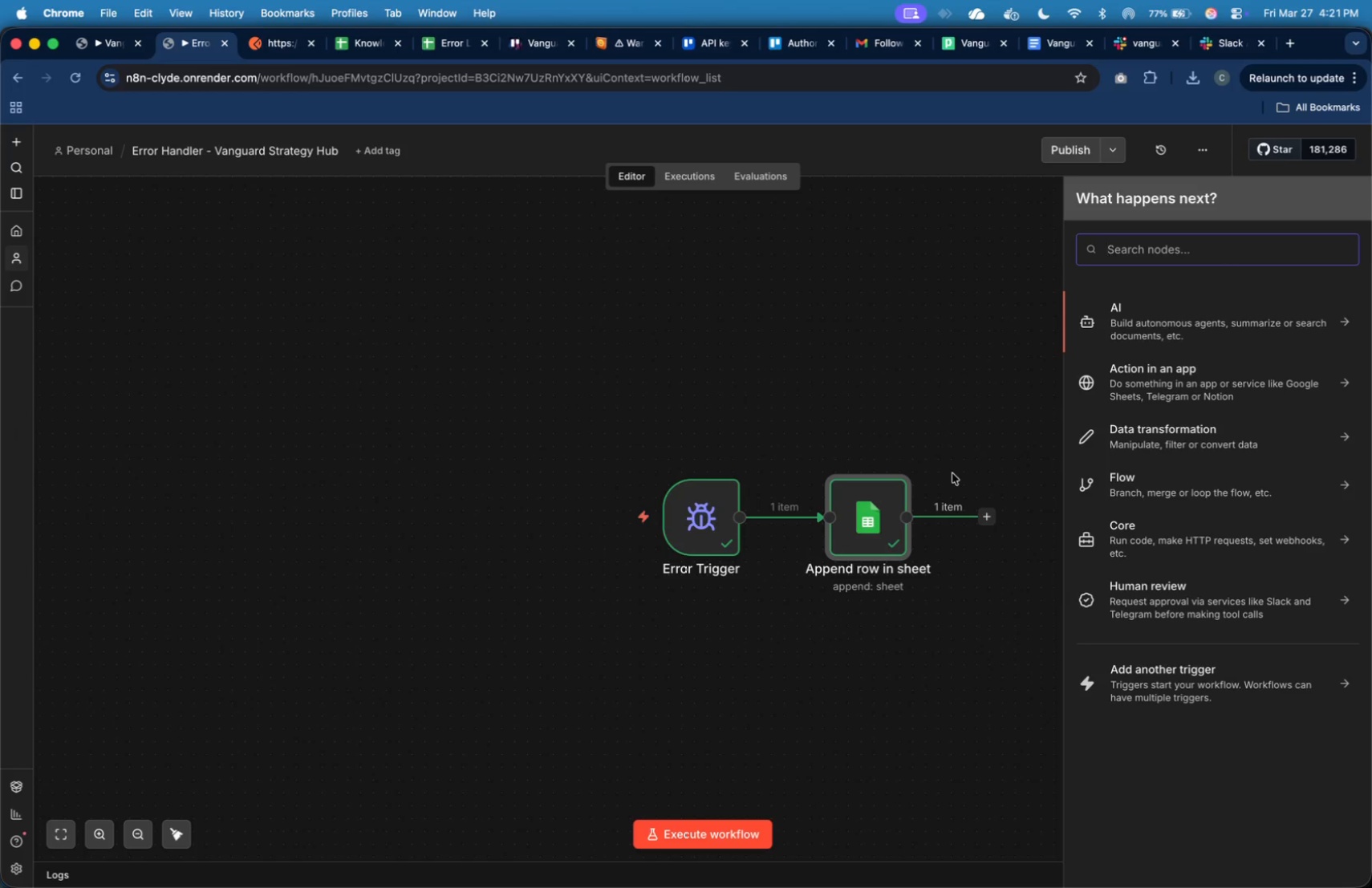 
type(htt)
 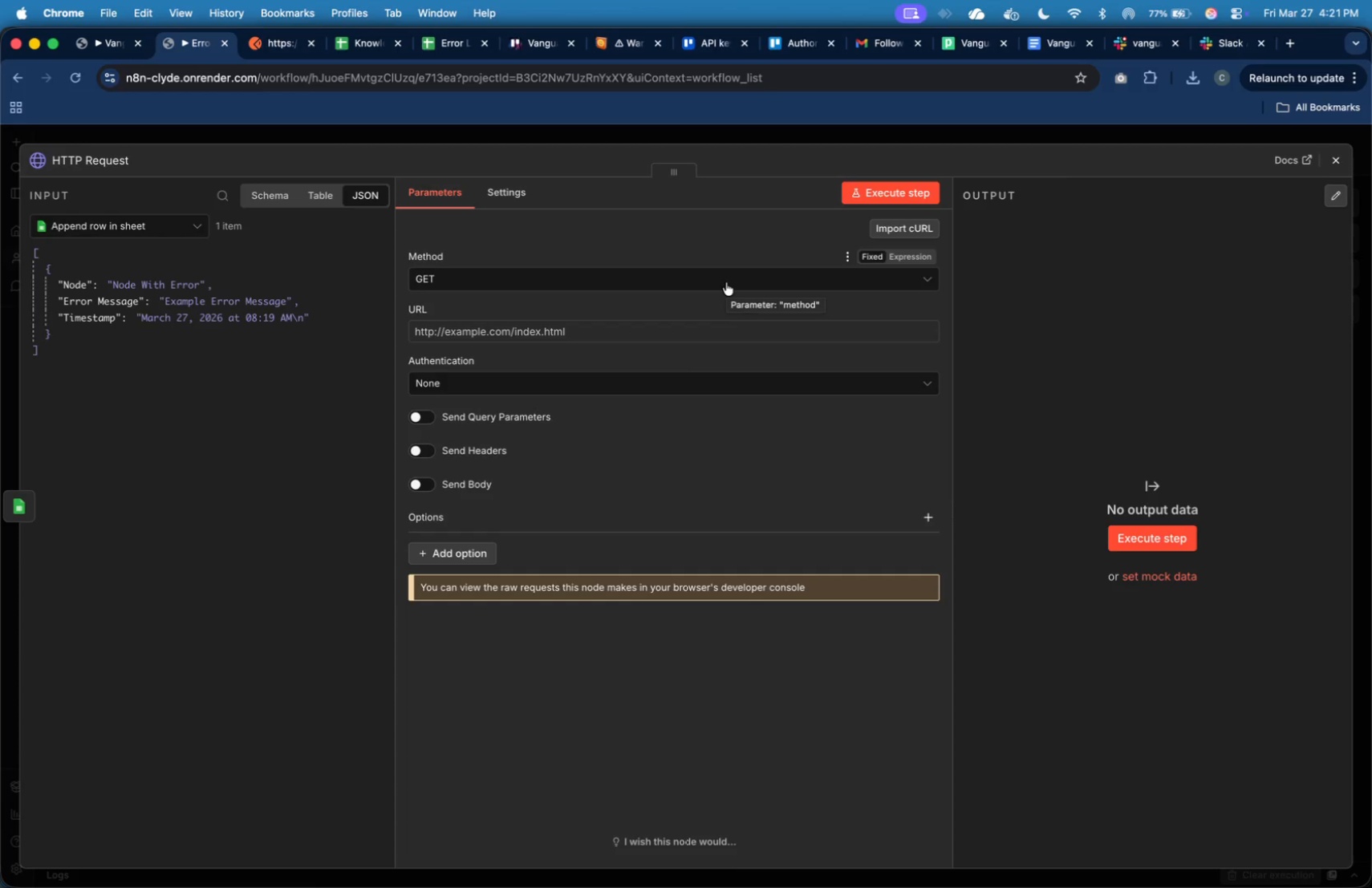 
wait(10.87)
 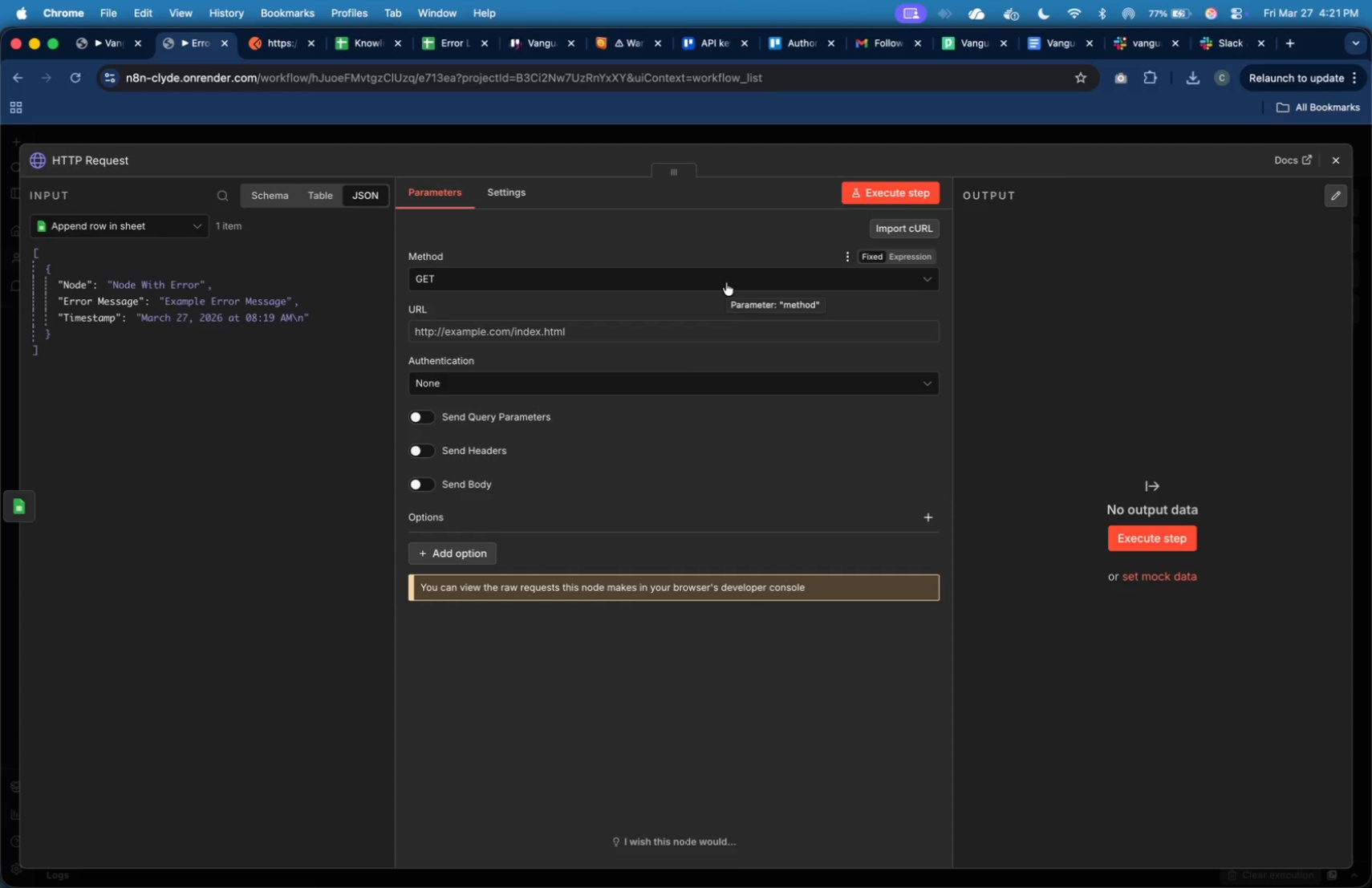 
left_click([108, 48])
 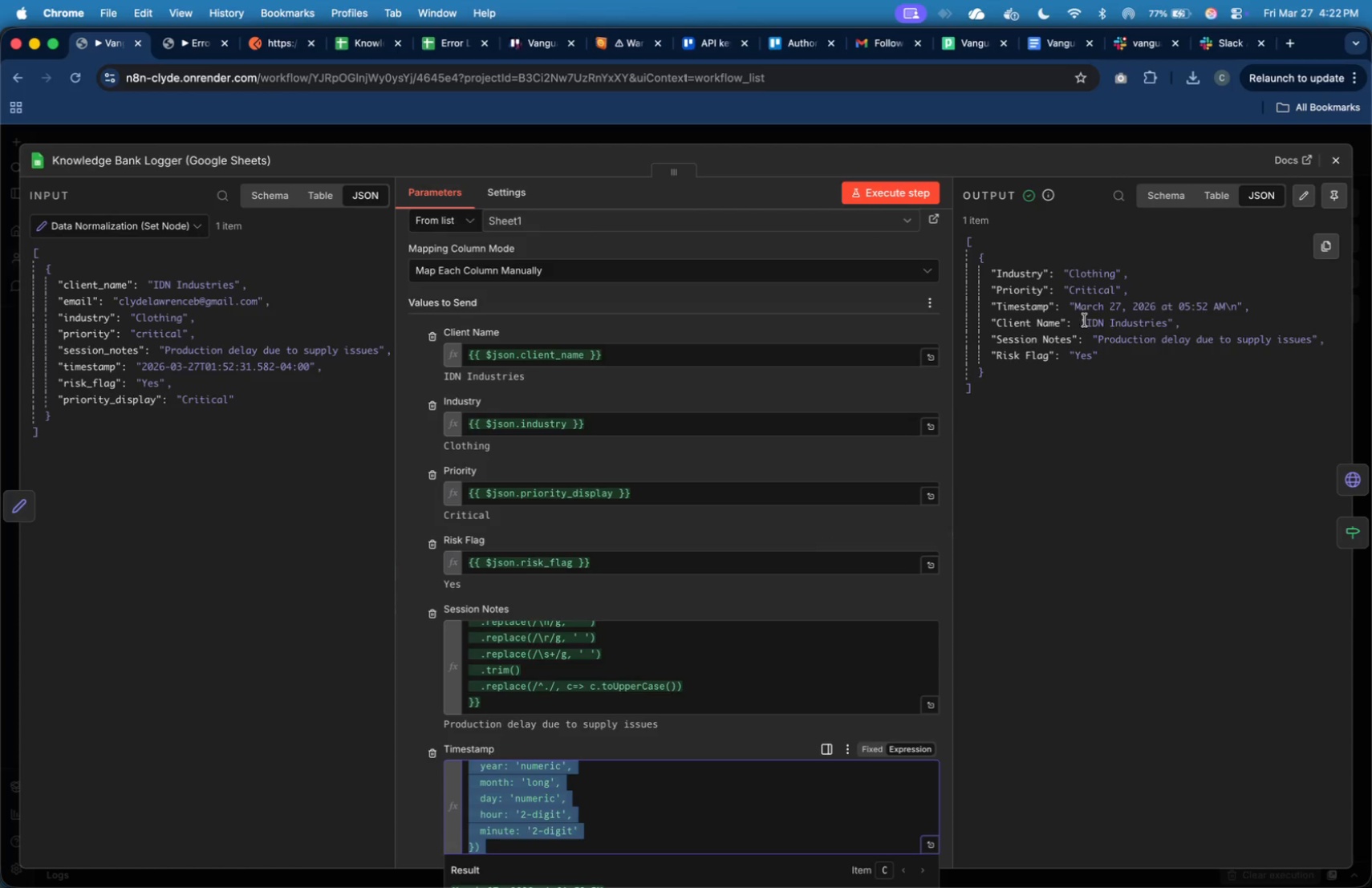 
left_click([1327, 166])
 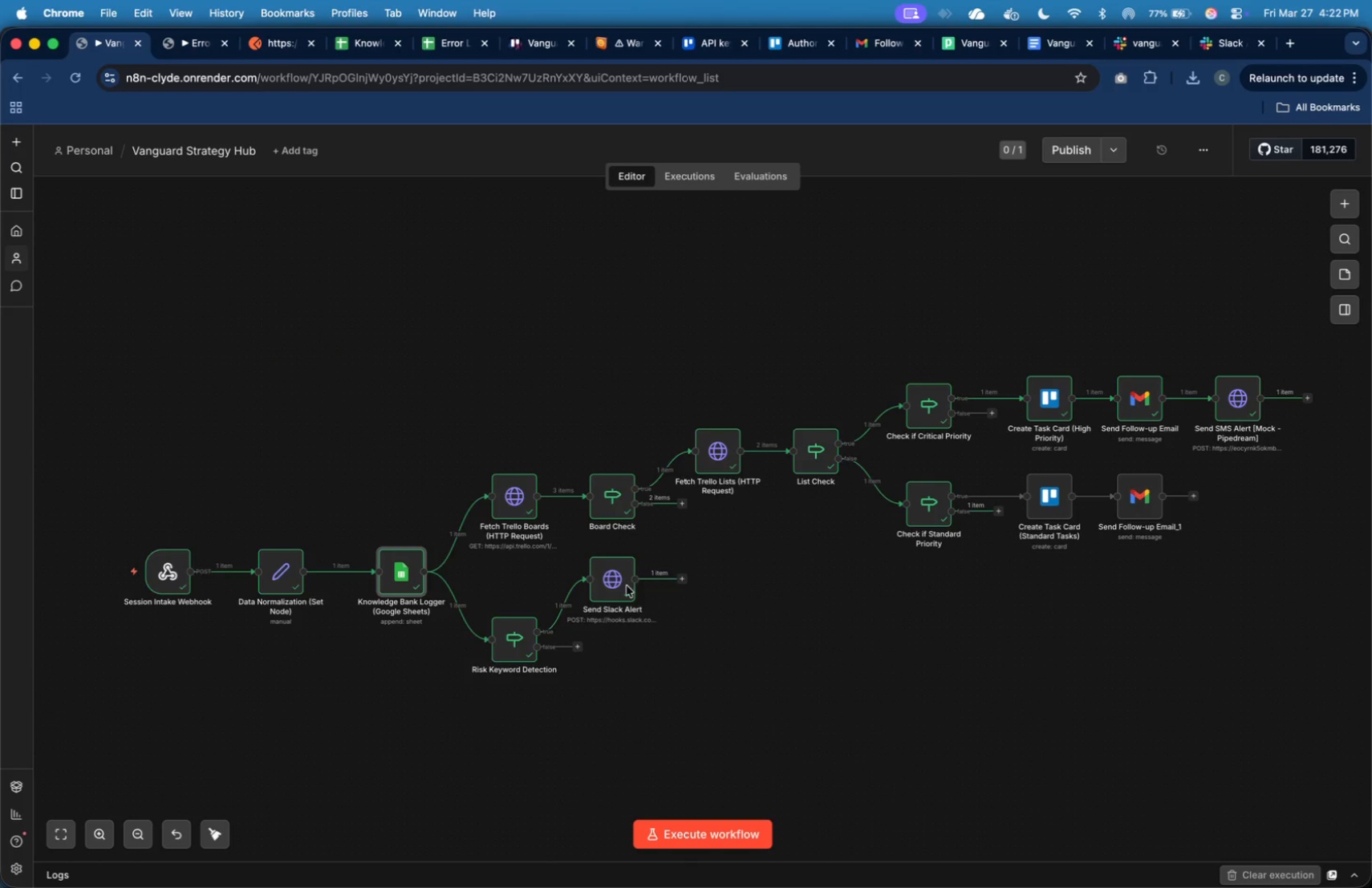 
double_click([608, 581])
 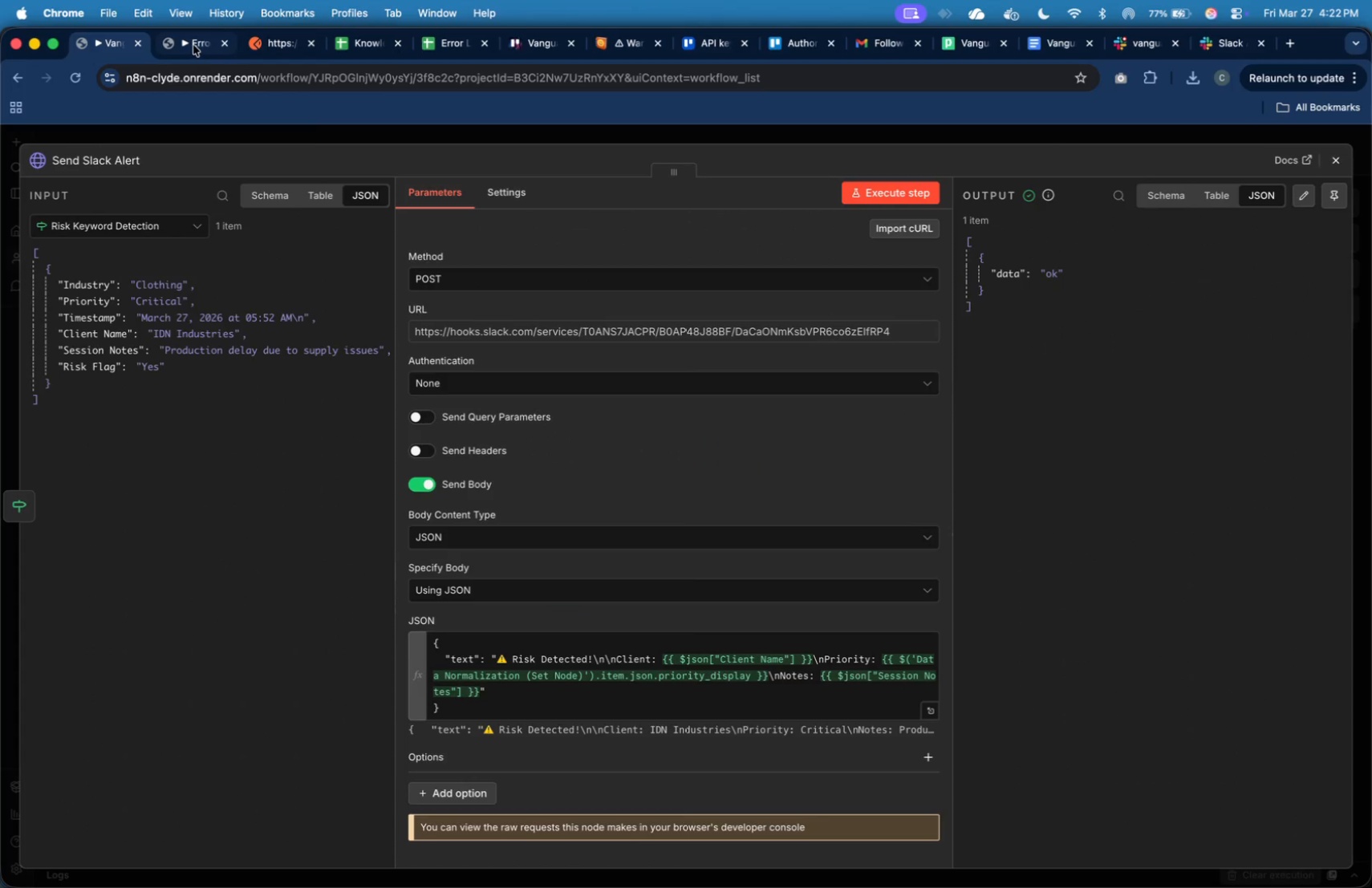 
left_click([515, 282])
 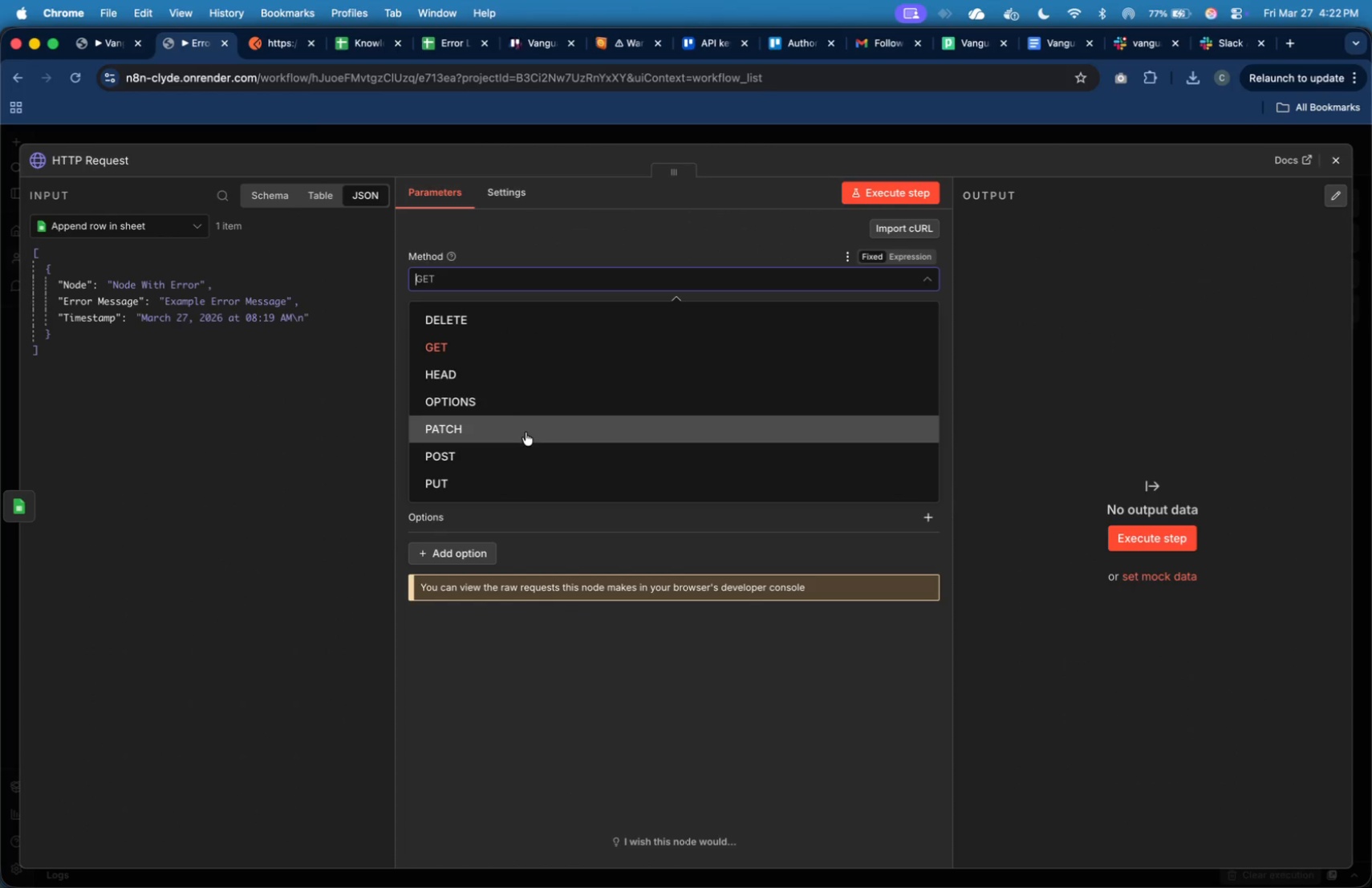 
left_click([519, 445])
 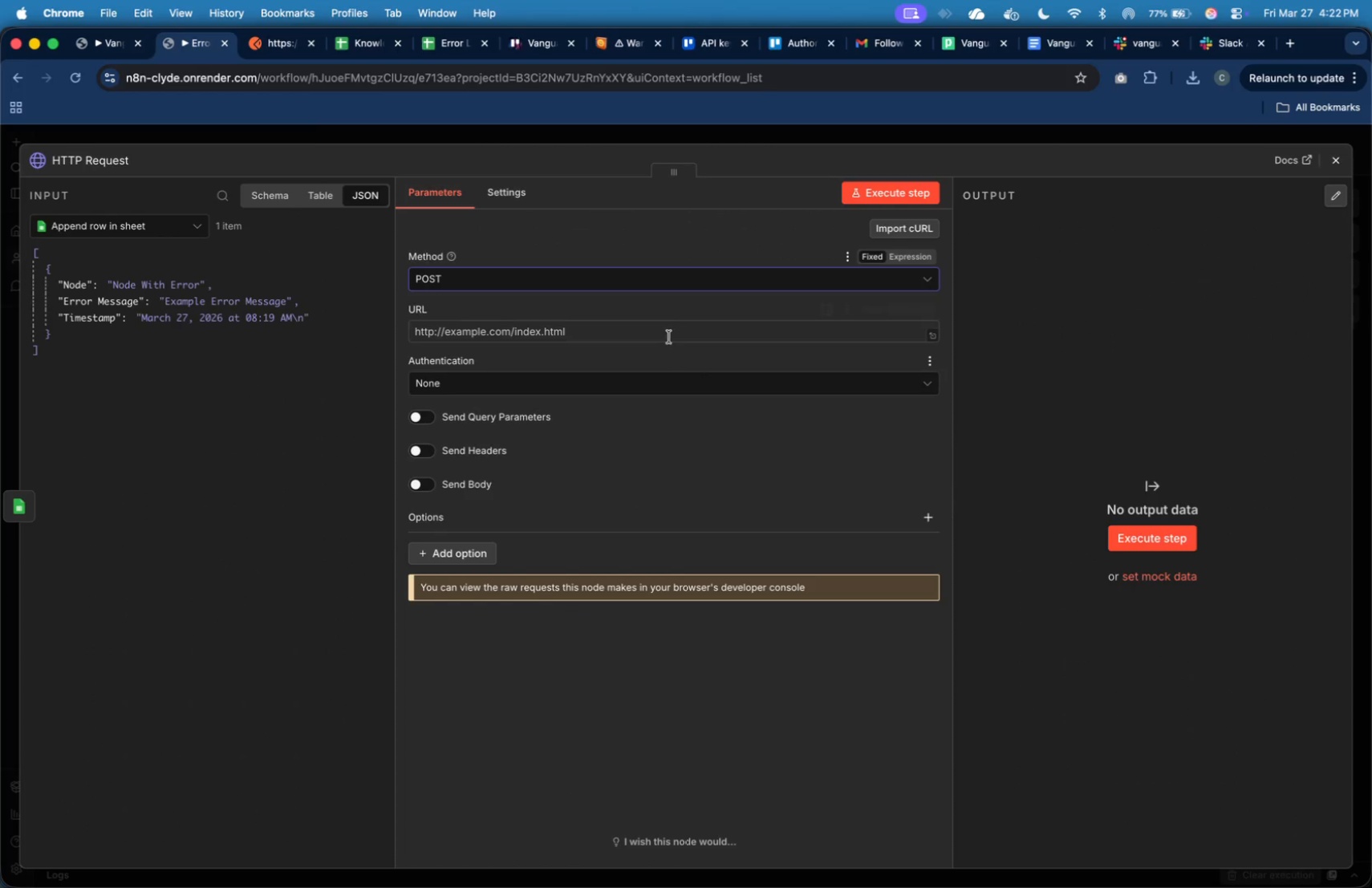 
left_click([668, 334])
 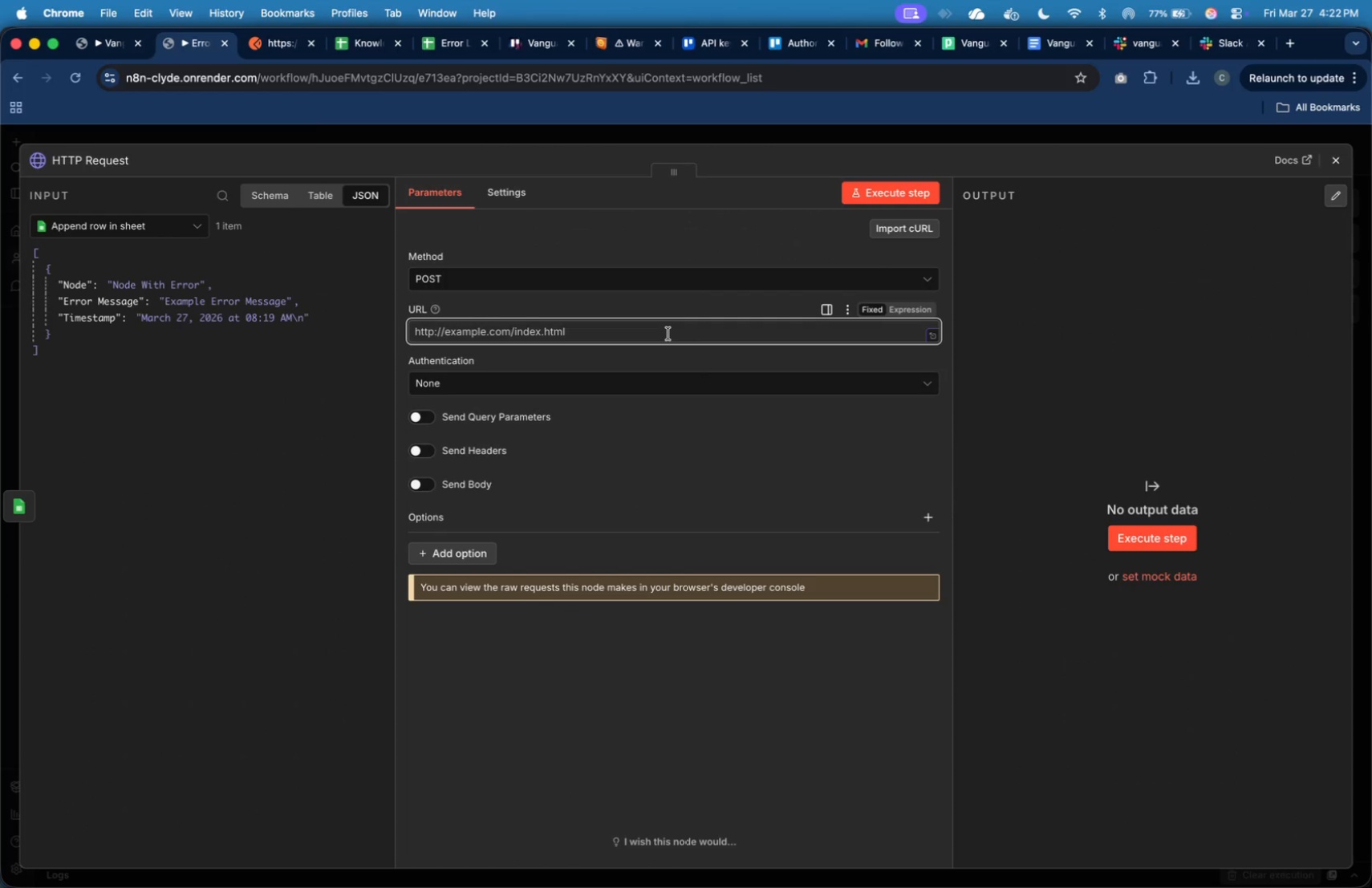 
key(Meta+V)
 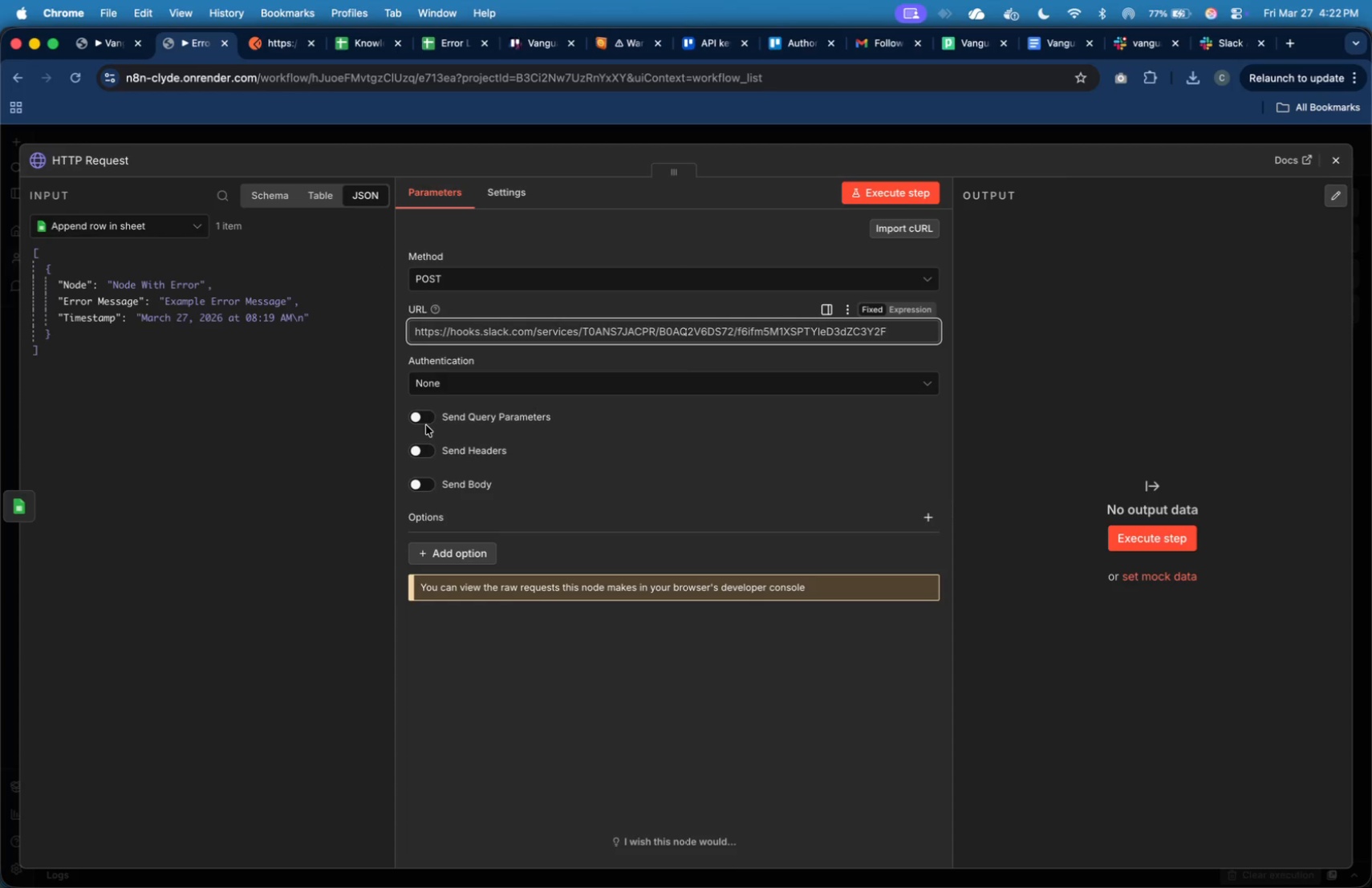 
left_click([425, 423])
 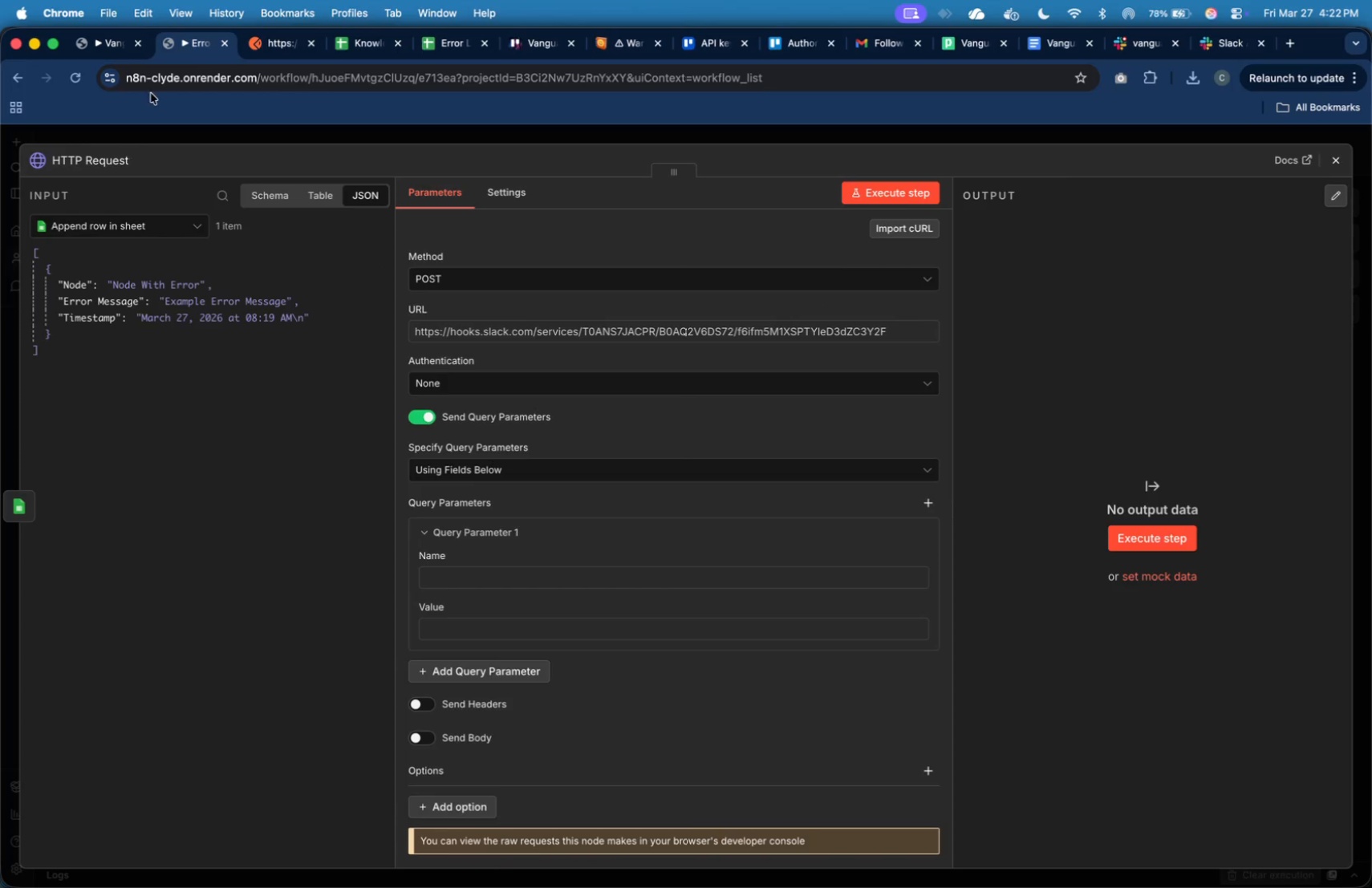 
left_click([103, 51])
 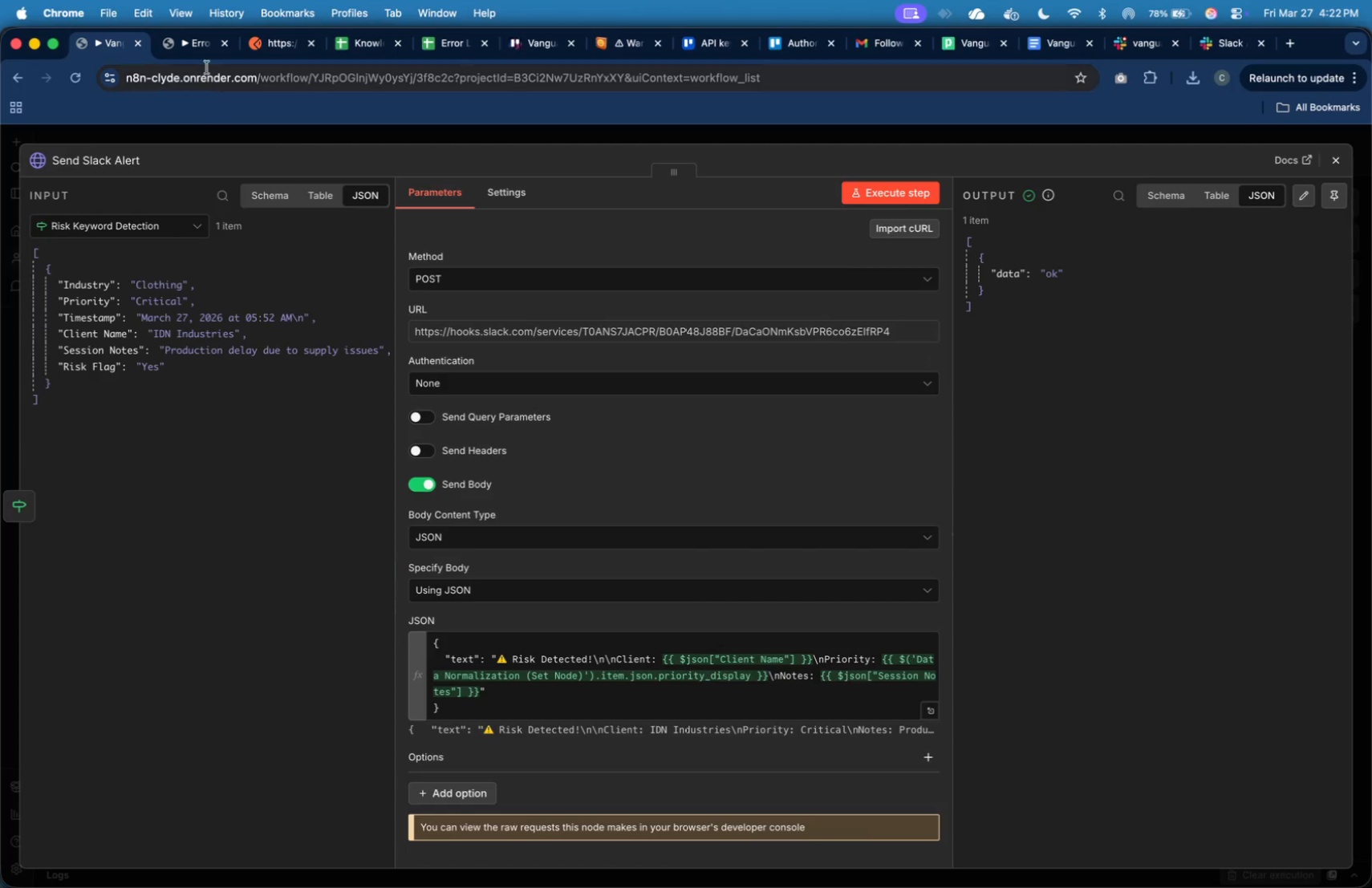 
left_click([197, 47])
 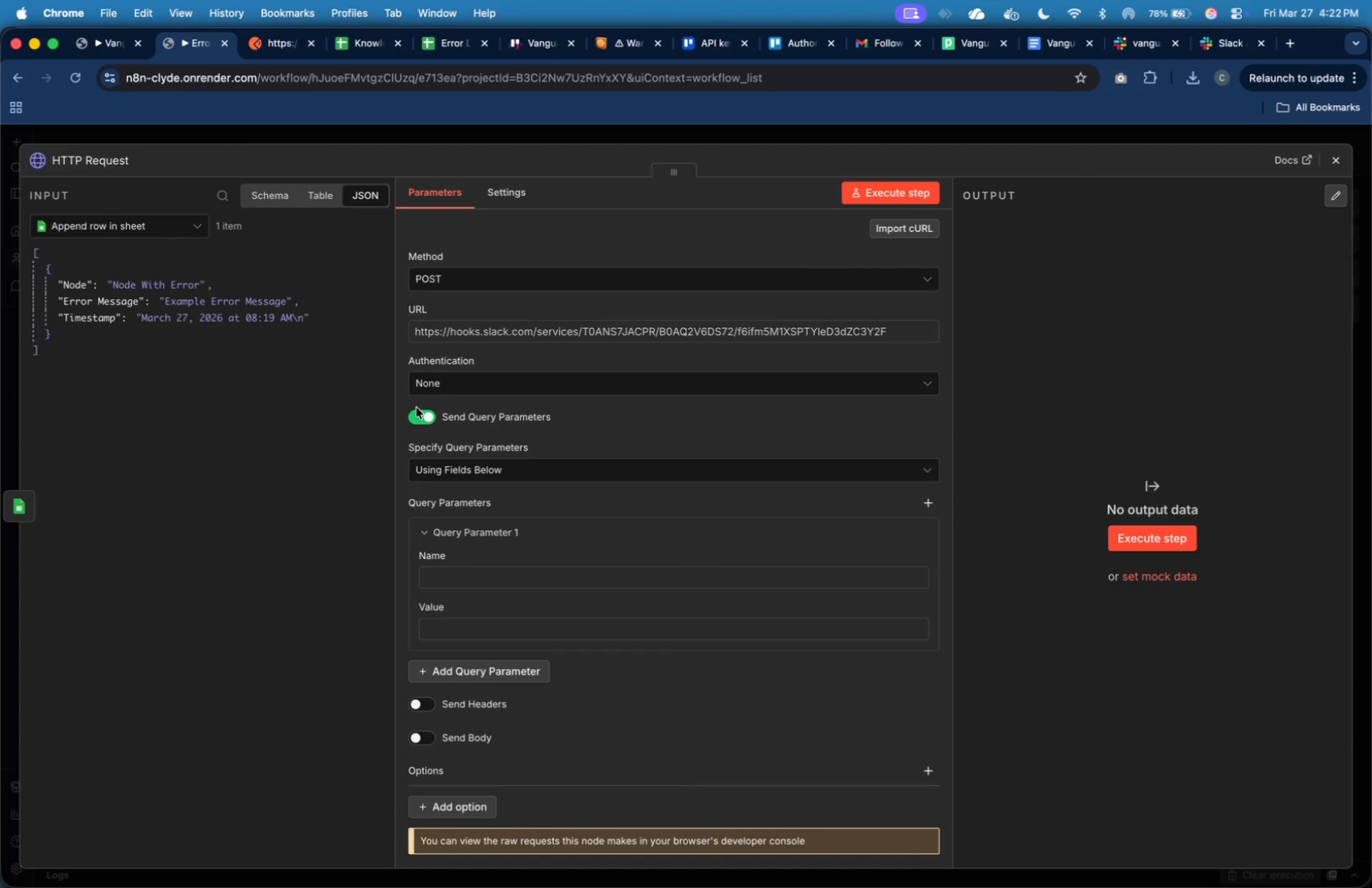 
left_click([419, 417])
 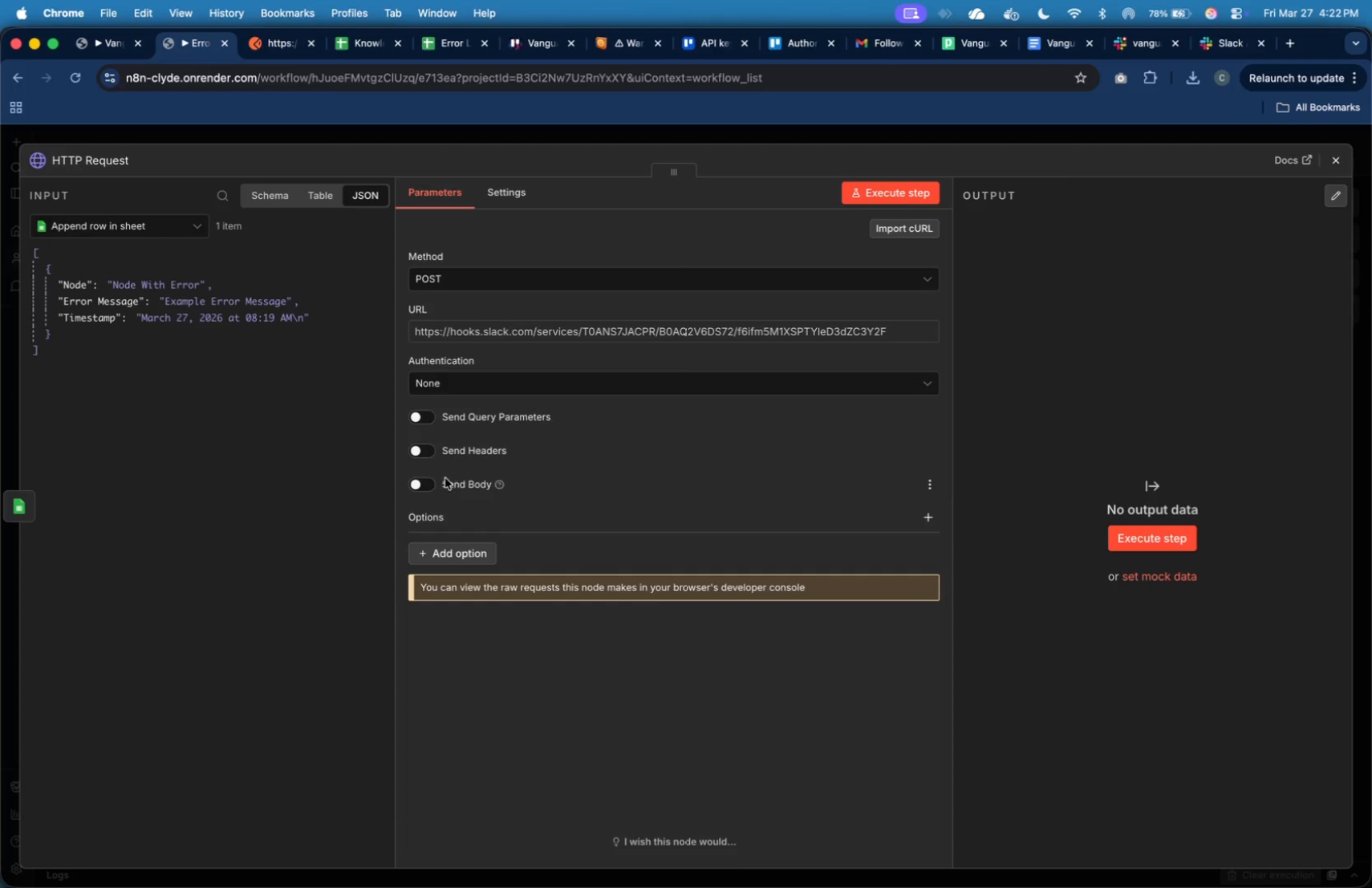 
left_click([432, 481])
 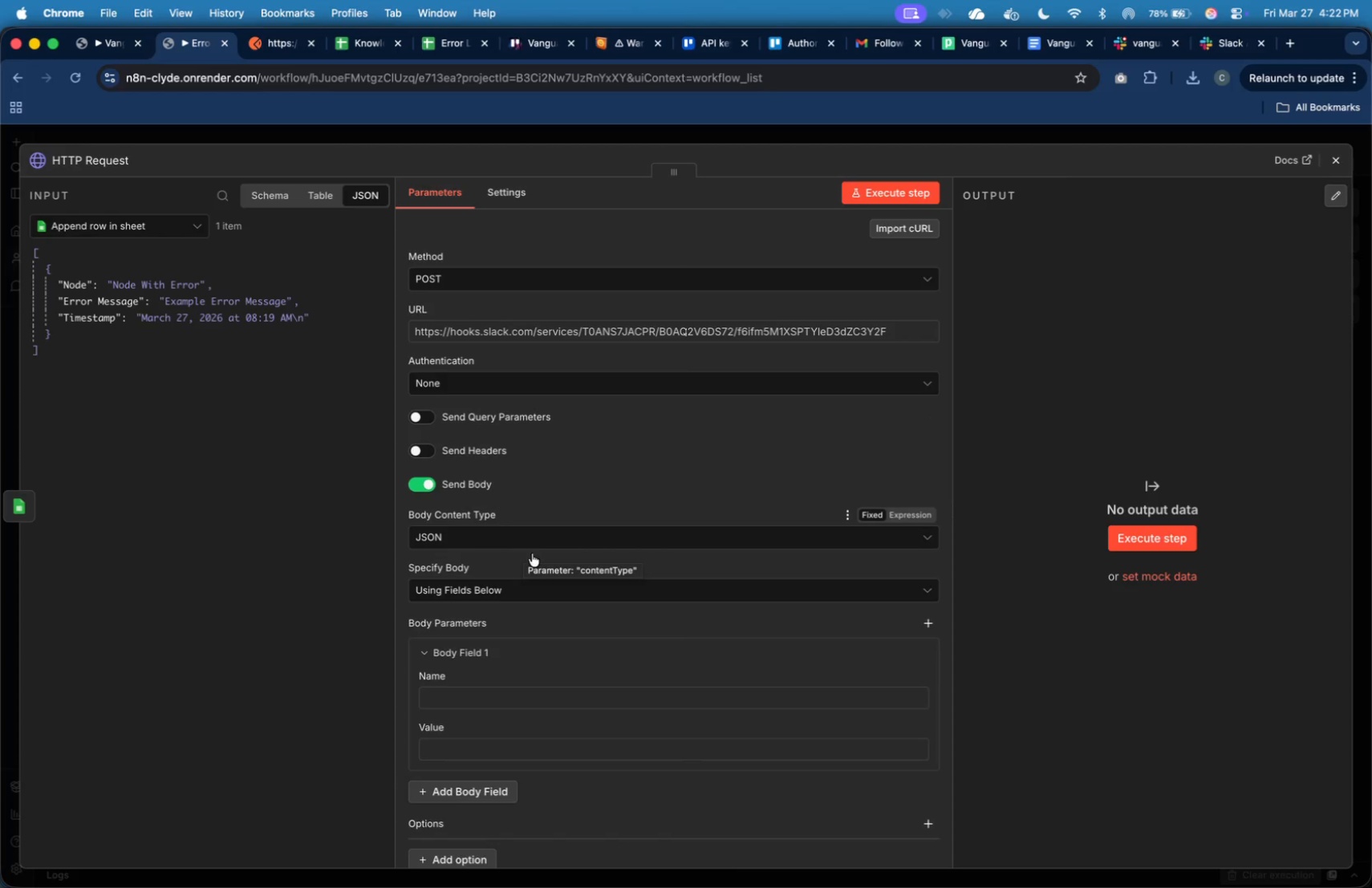 
left_click([542, 598])
 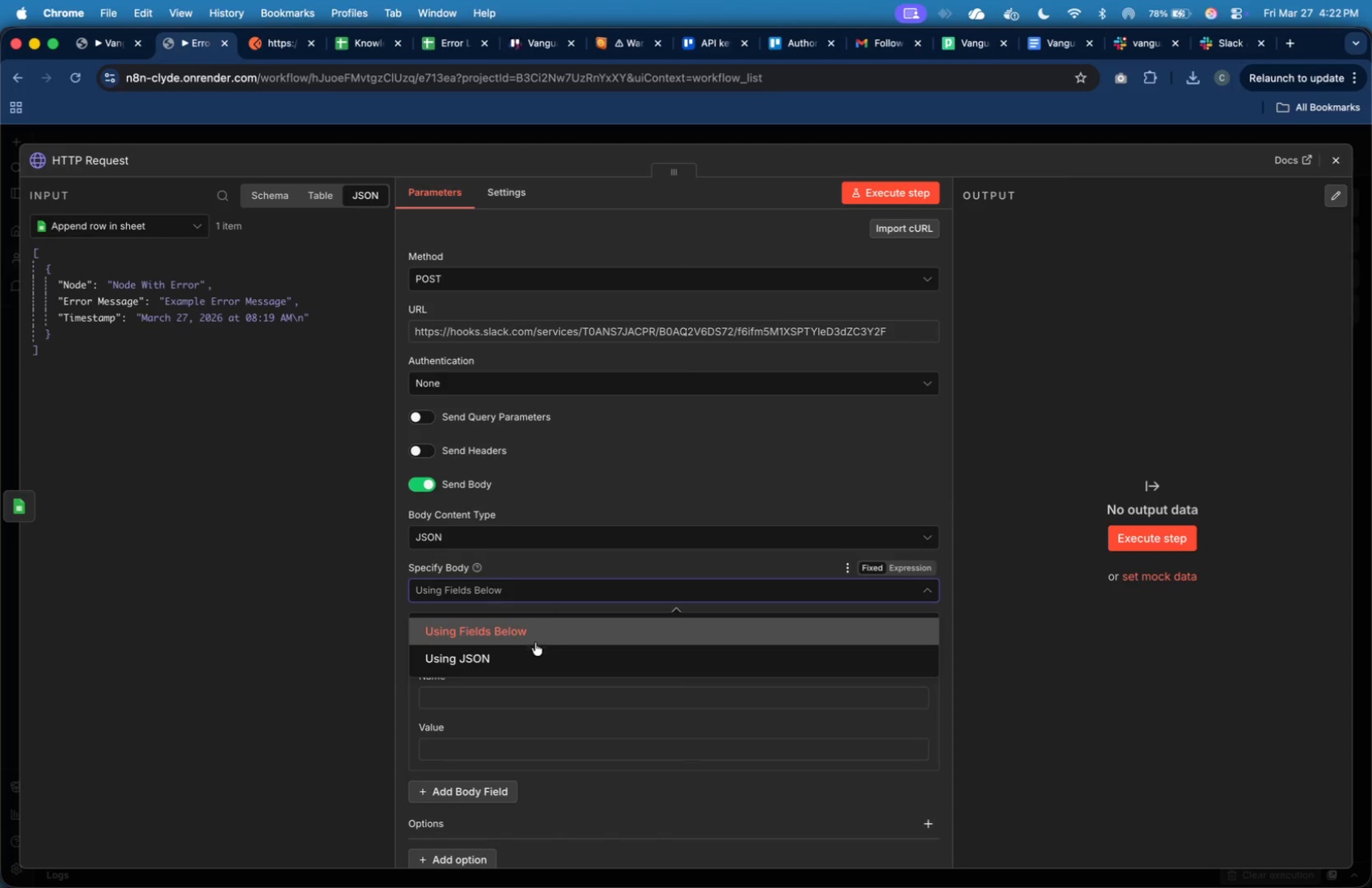 
left_click([534, 648])
 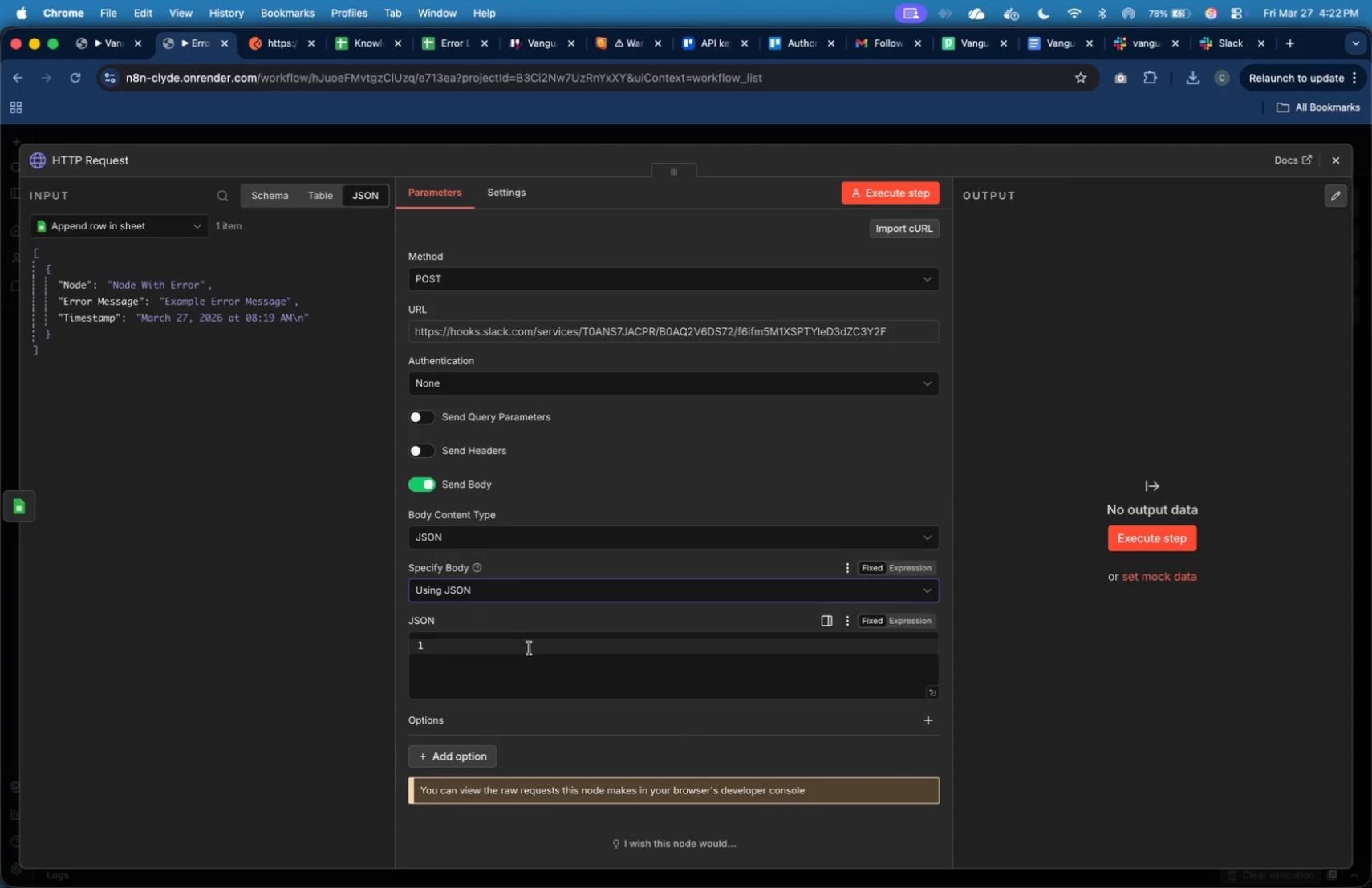 
left_click([526, 659])
 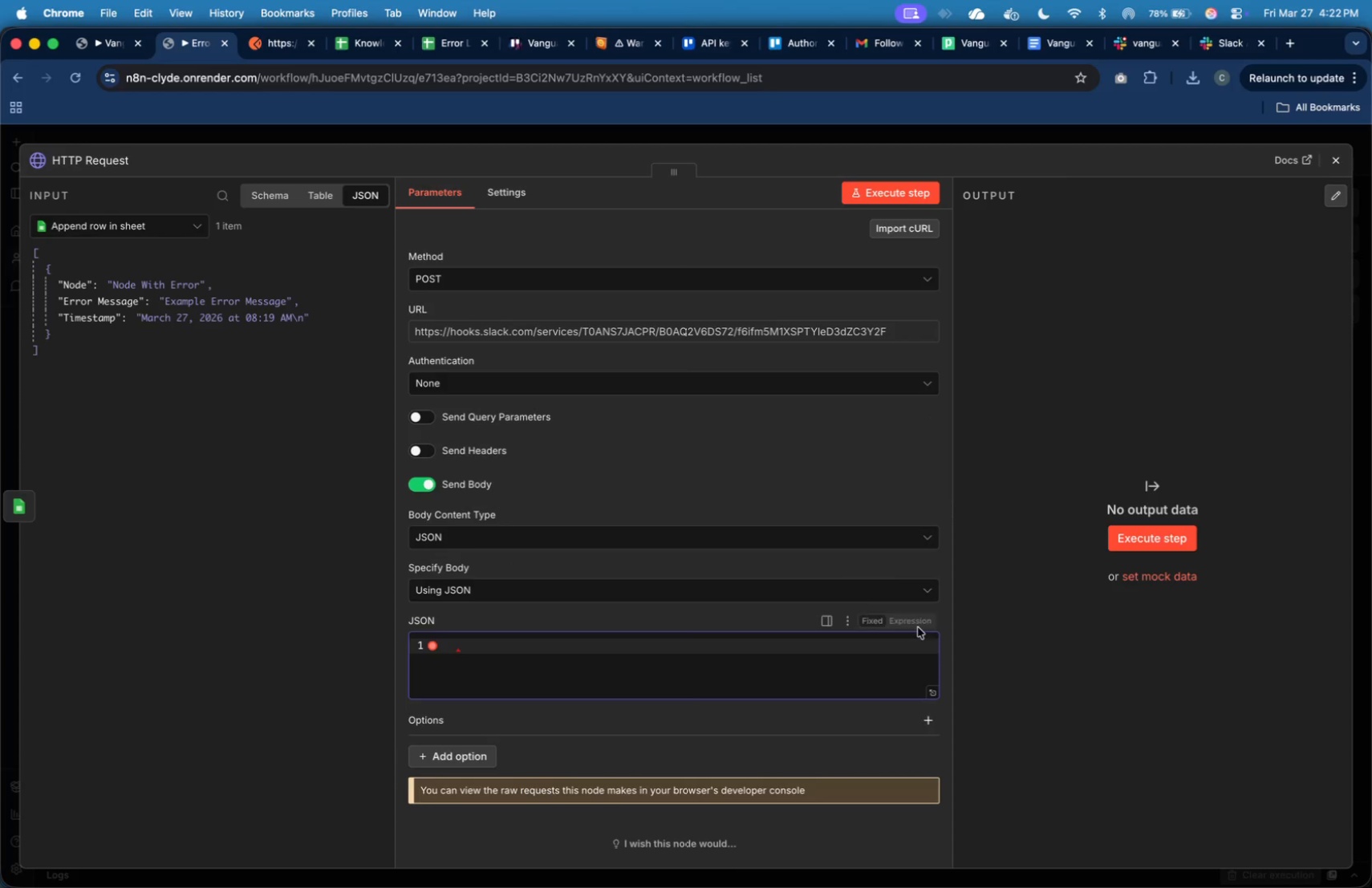 
left_click([918, 627])
 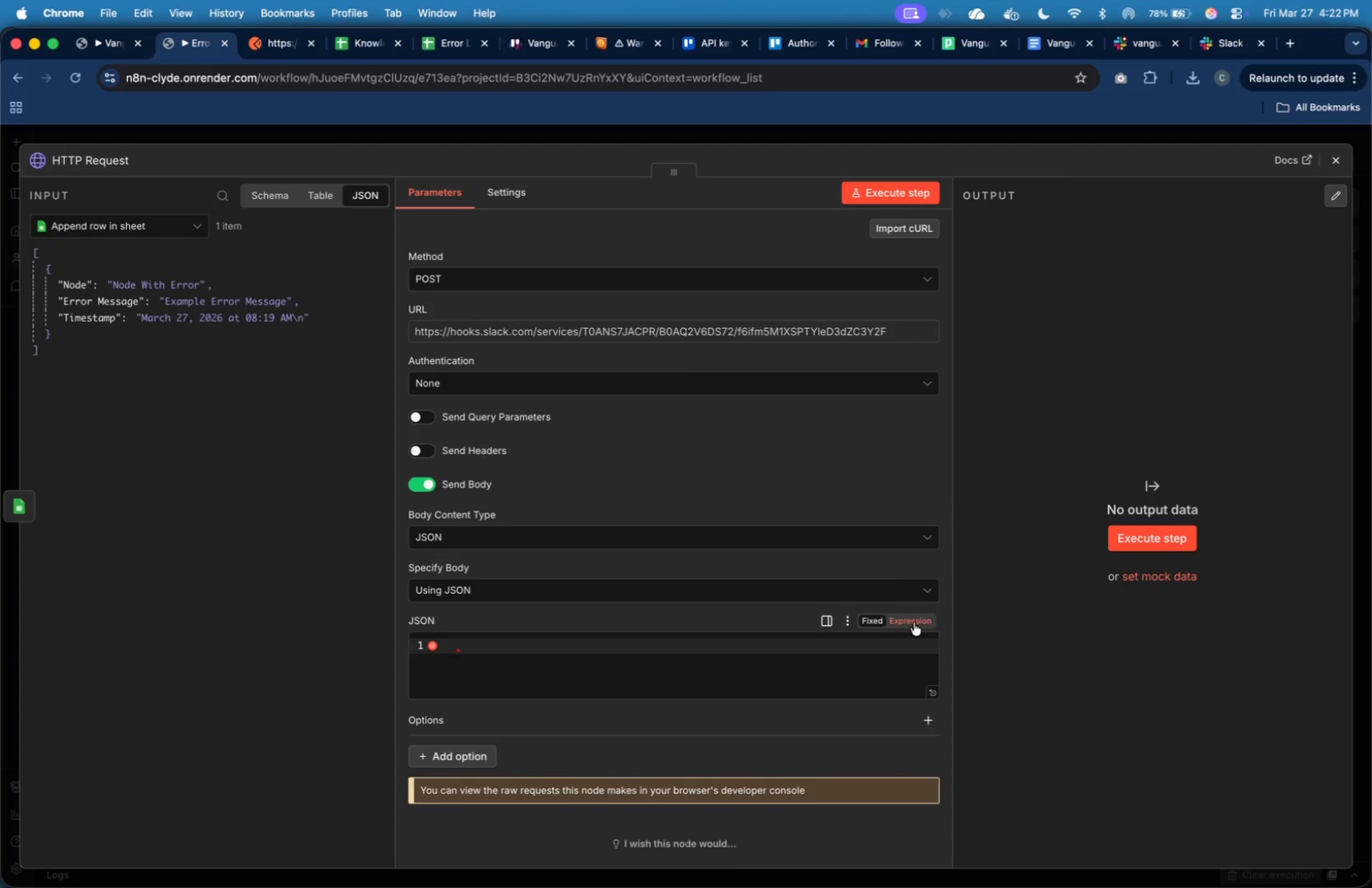 
left_click([914, 622])
 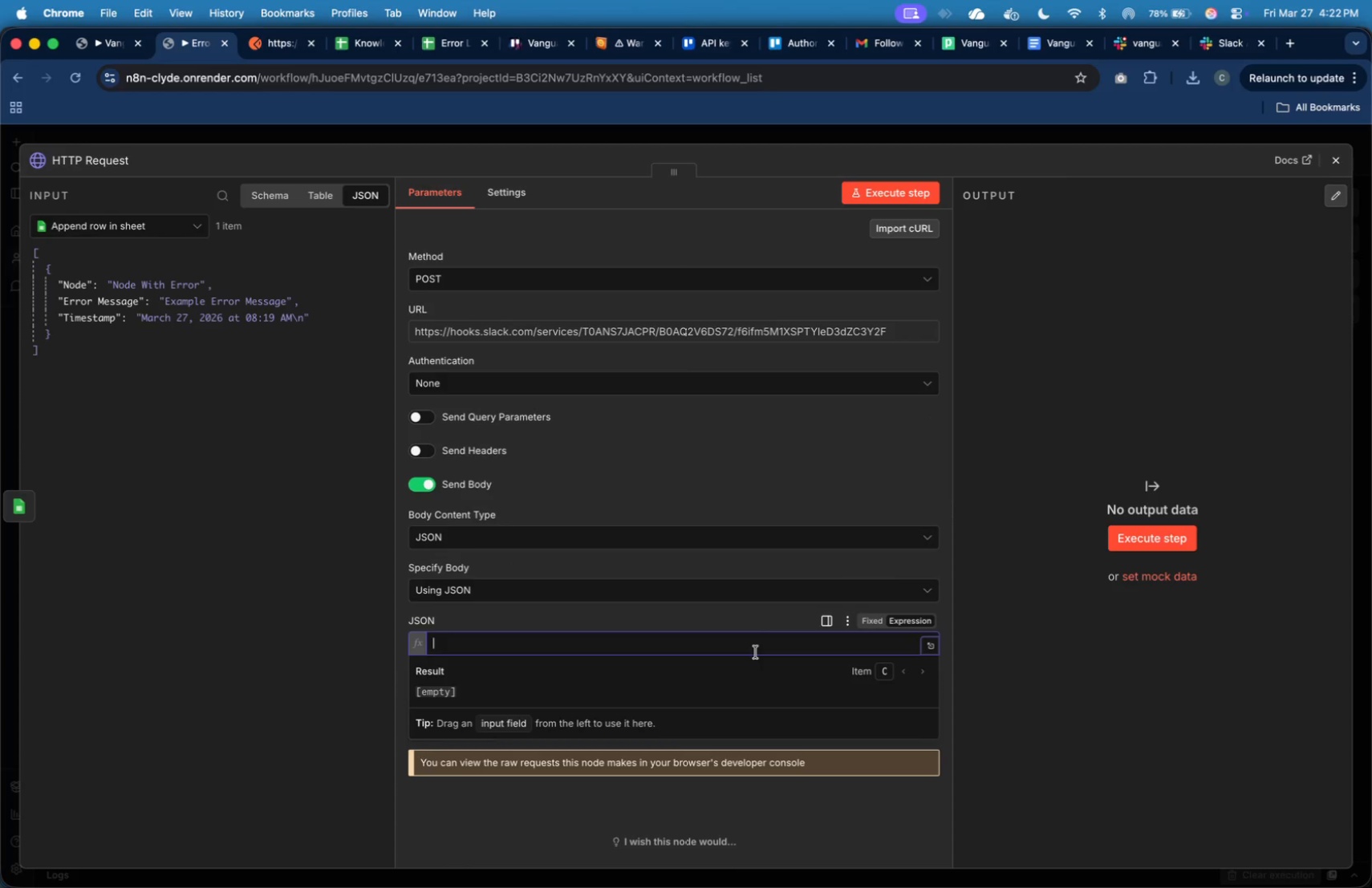 
left_click([932, 644])
 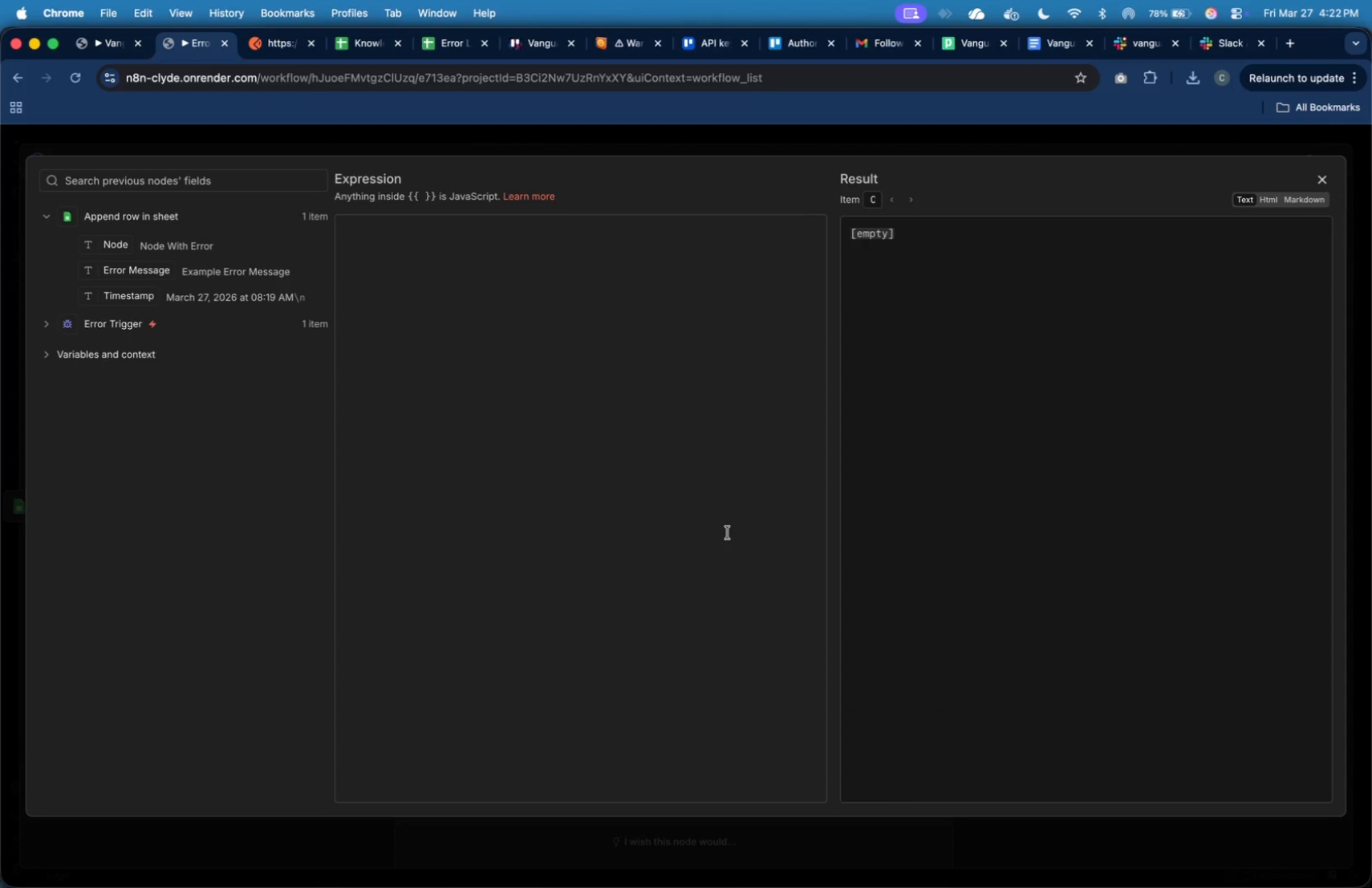 
left_click([716, 519])
 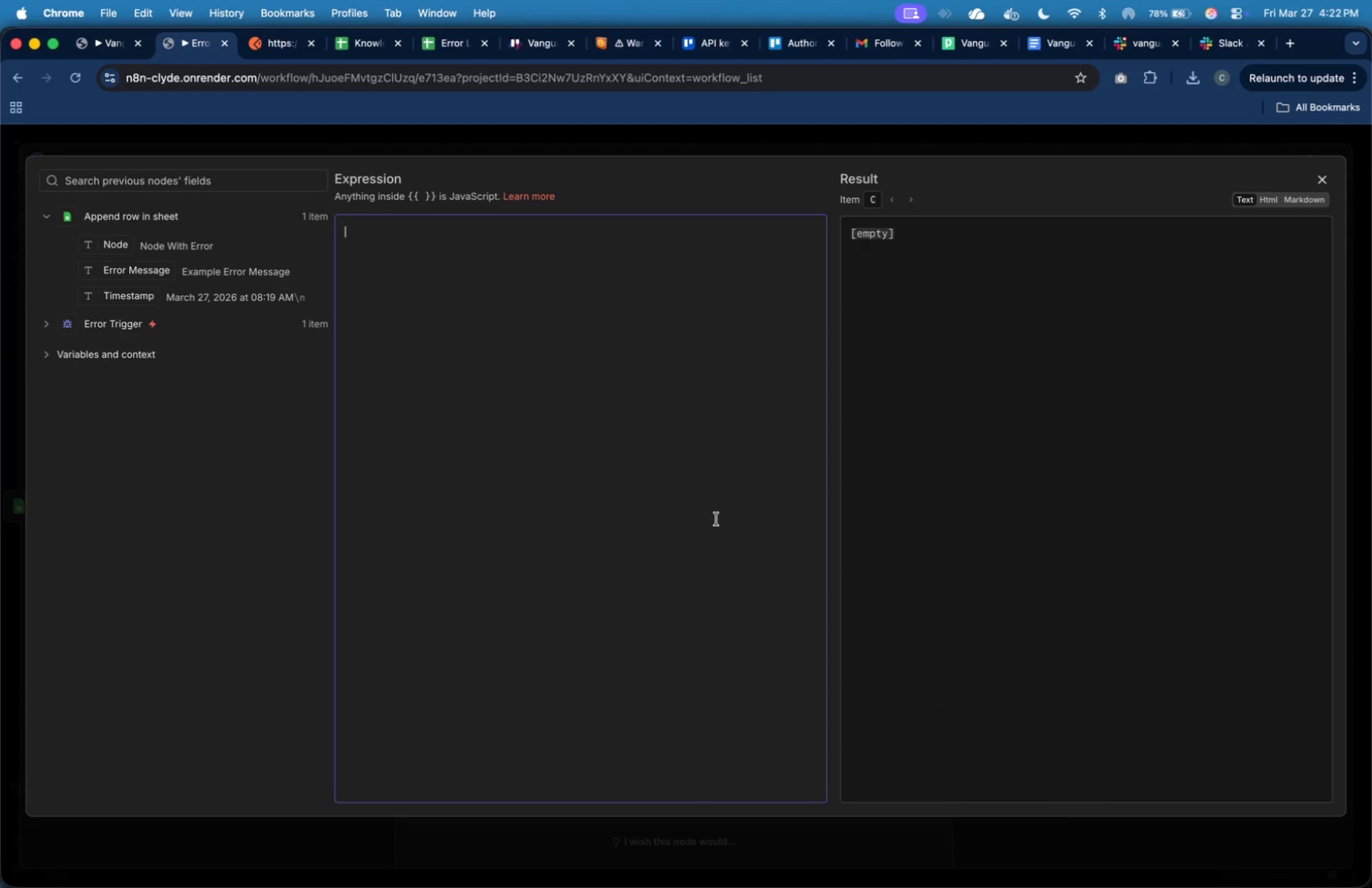 
key(Shift+BracketLeft)
 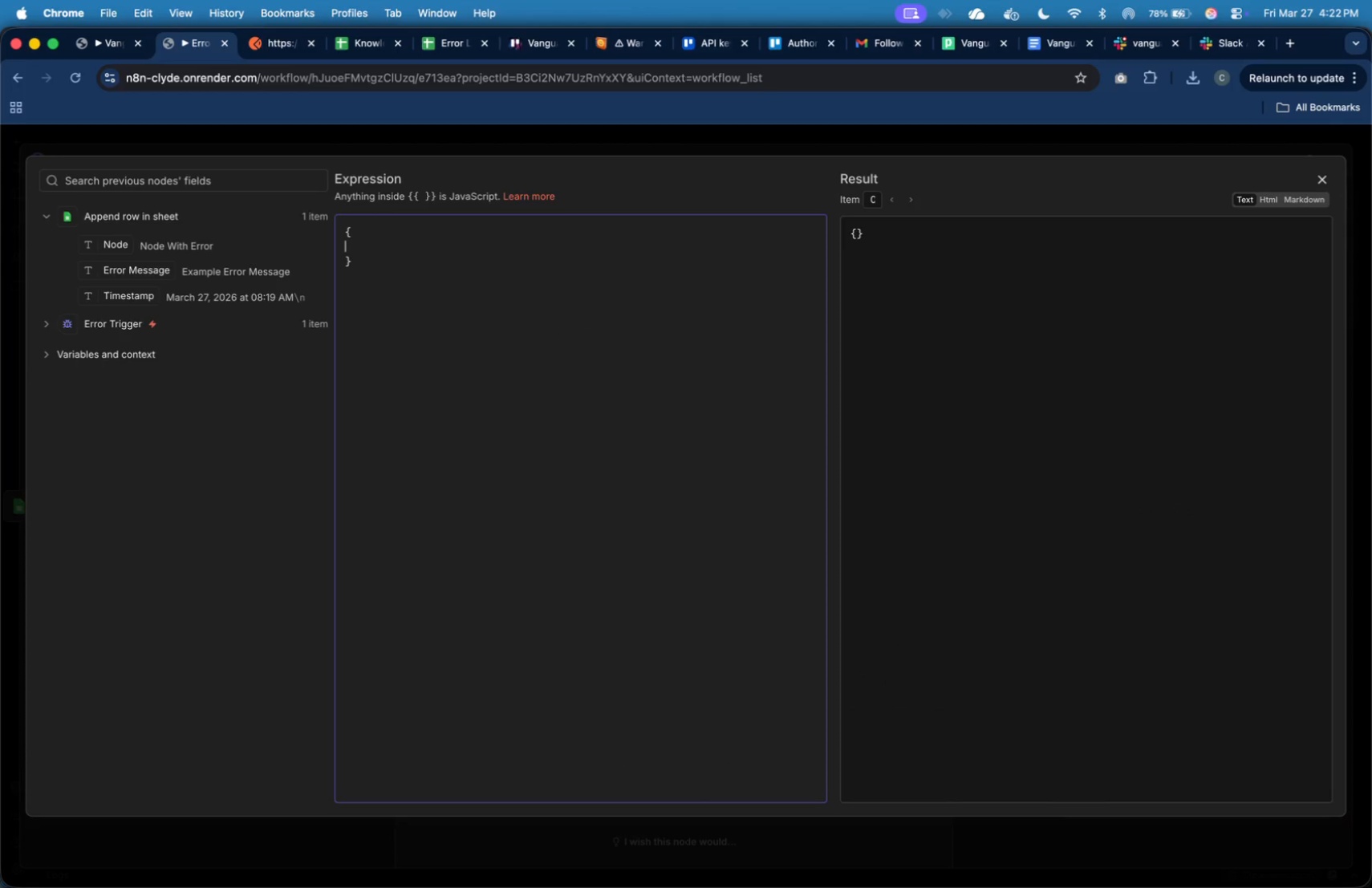 
key(Enter)
 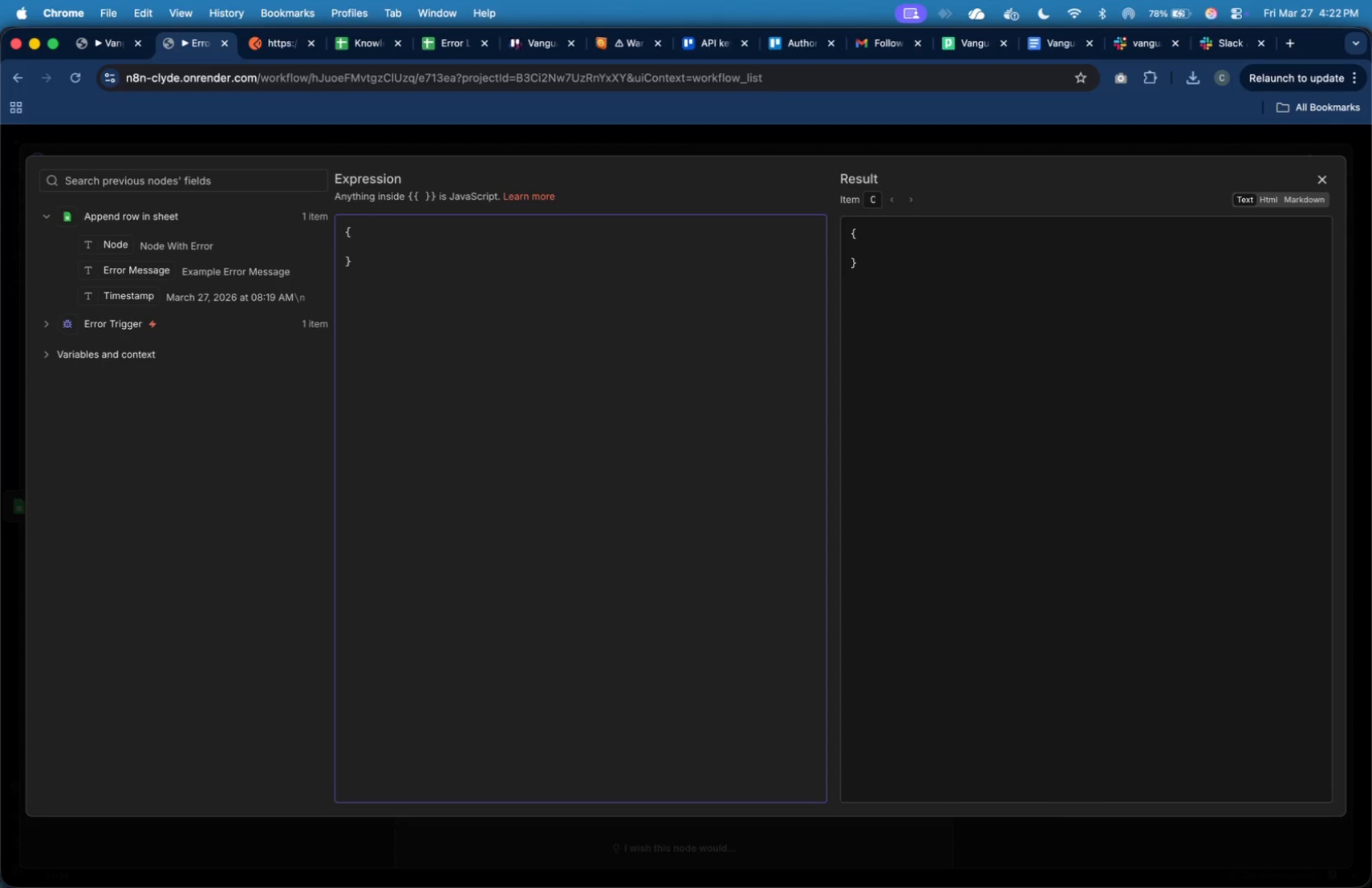 
key(Tab)
type(t)
key(Backspace)
type("text)
 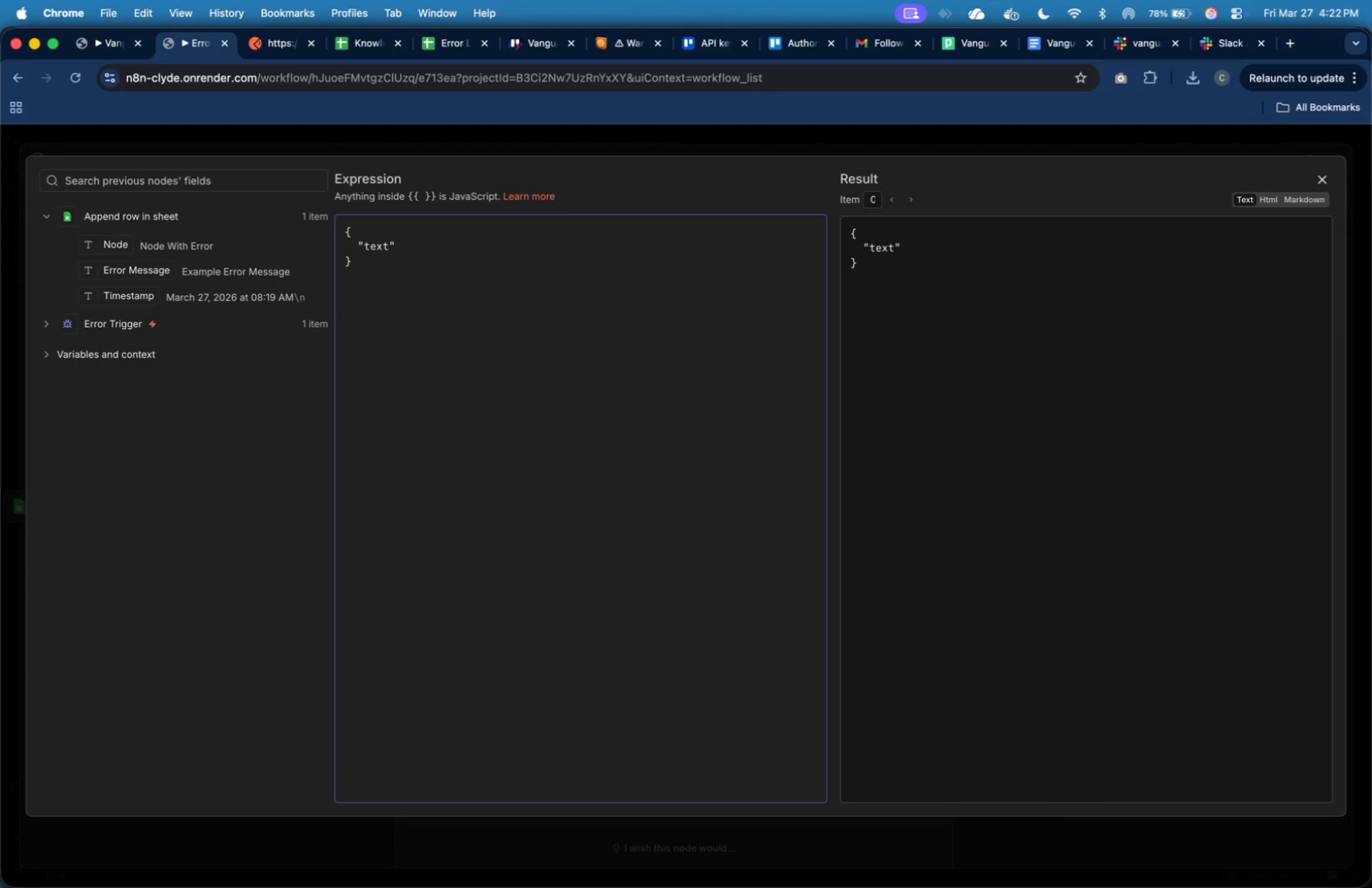 
key(ArrowRight)
 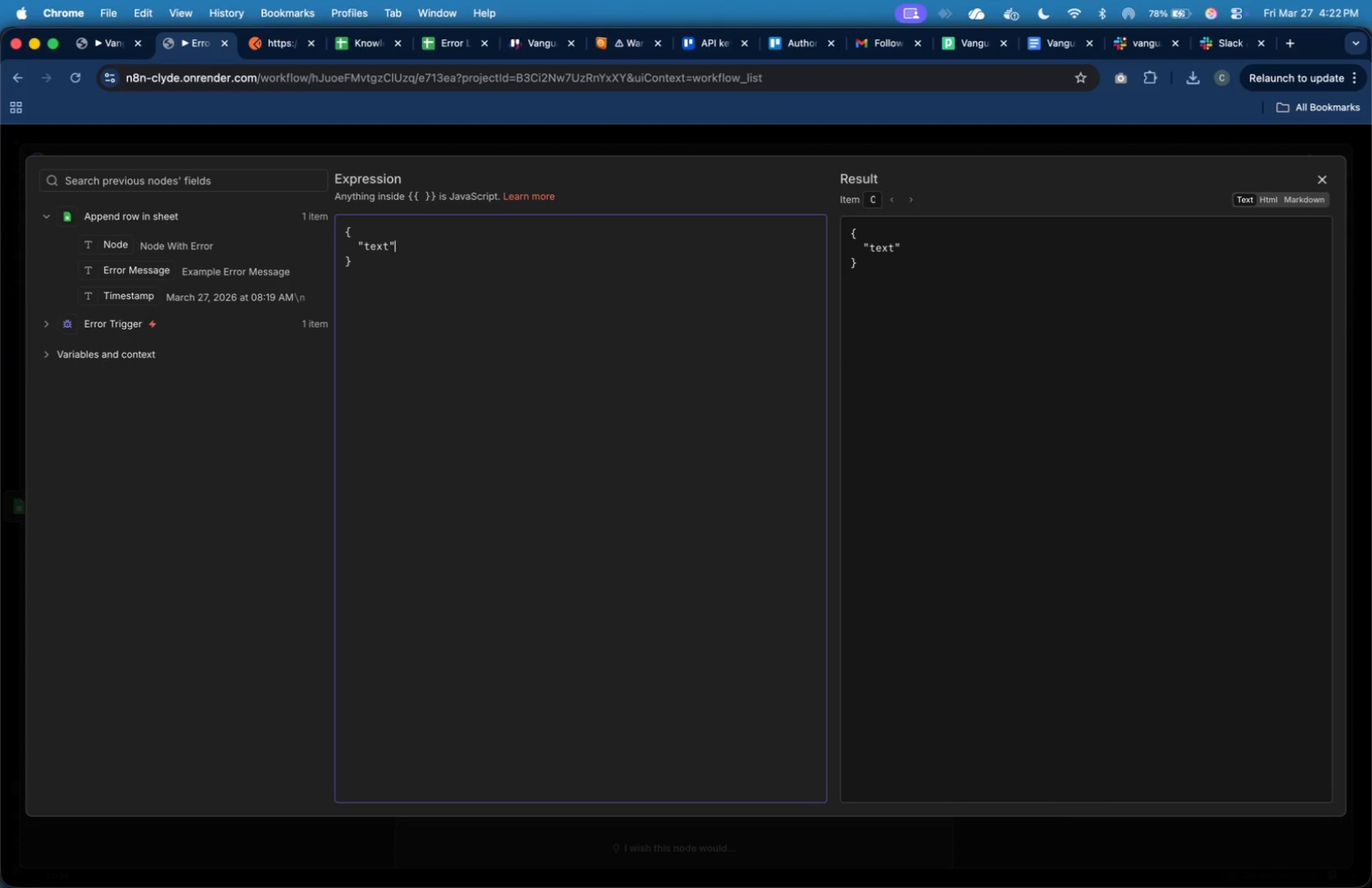 
key(Shift+Semicolon)
 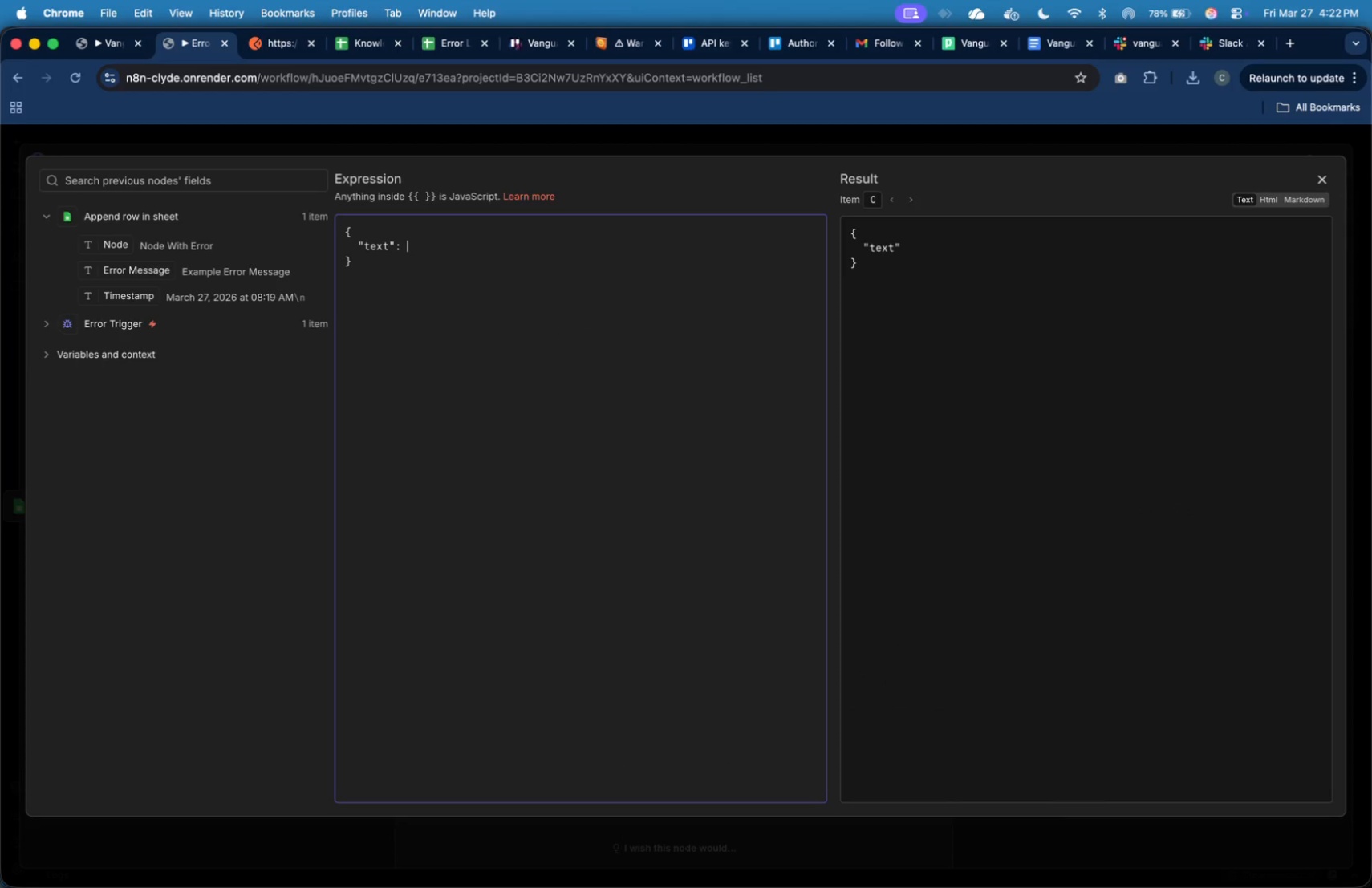 
key(Shift+Space)
 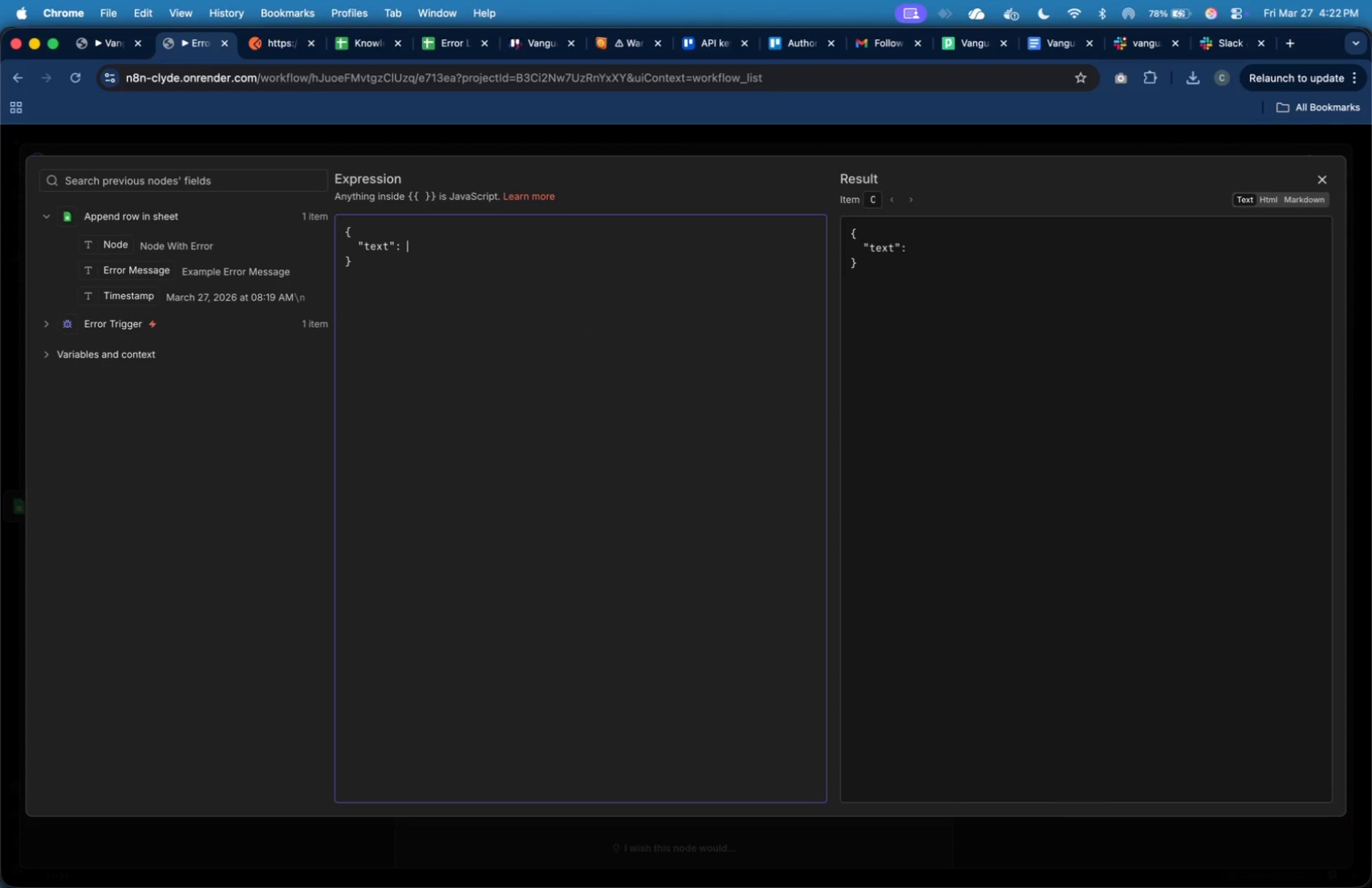 
key(Shift+Quote)
 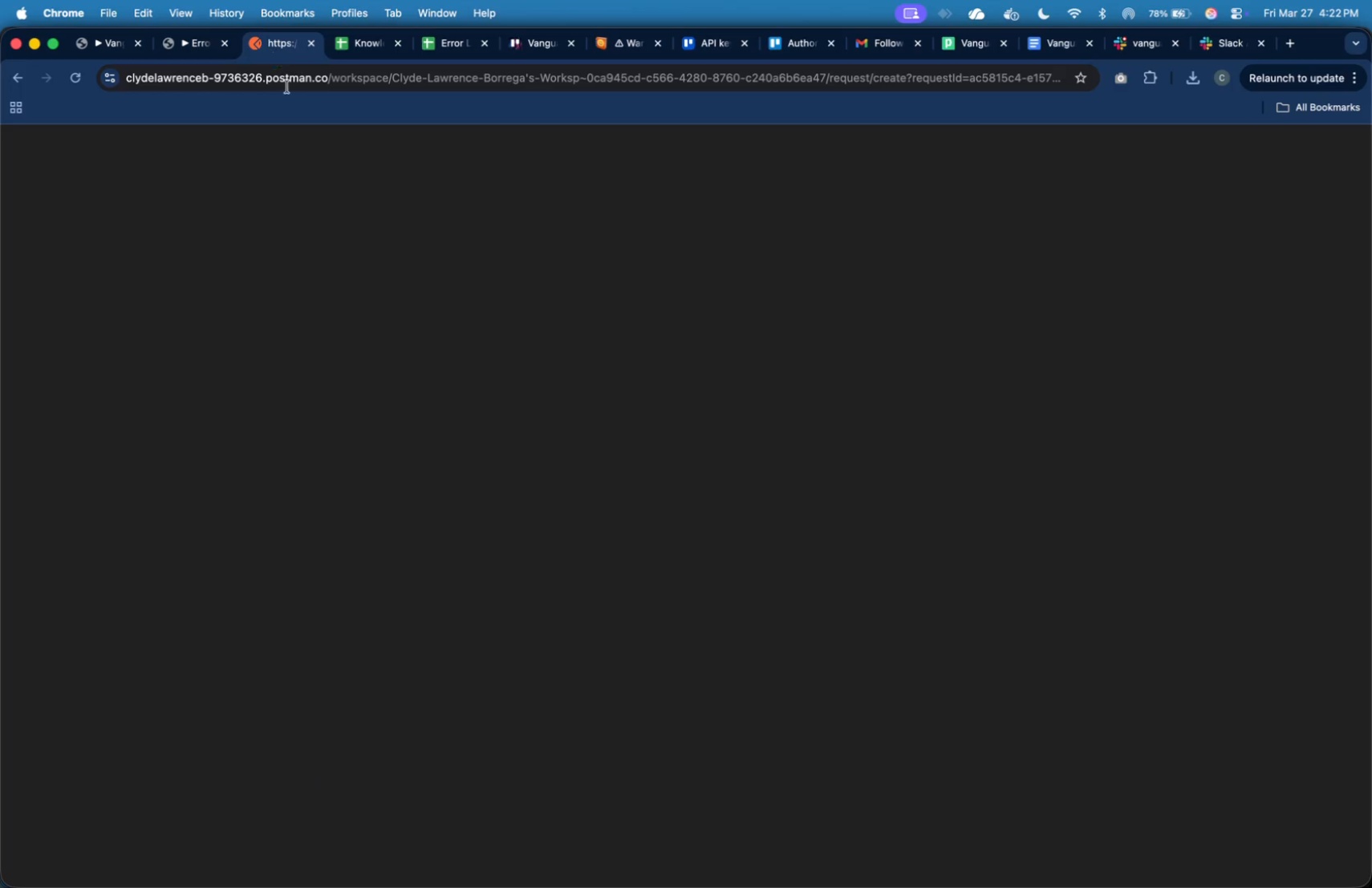 
wait(5.42)
 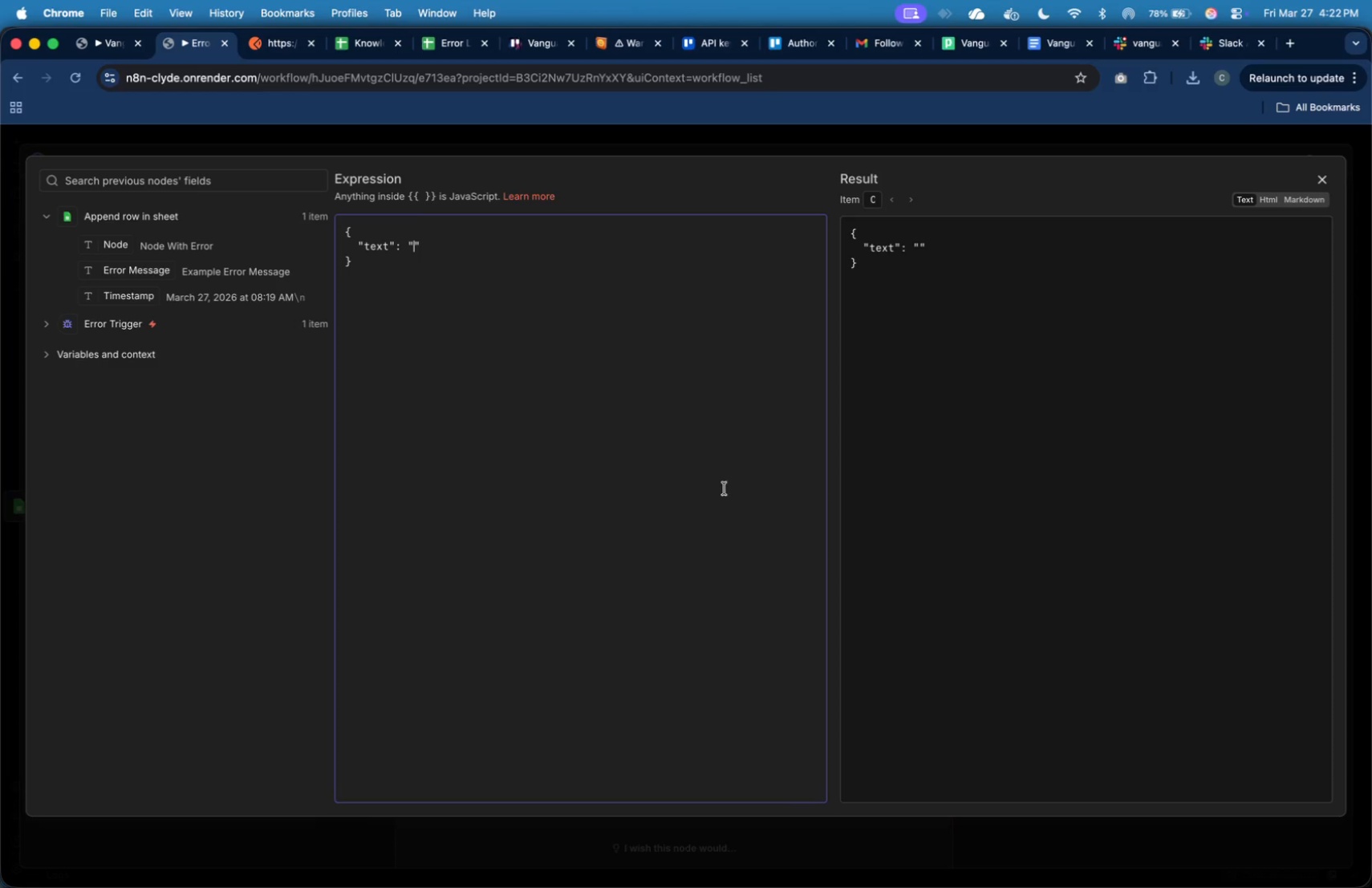 
key(Meta+Tab)